 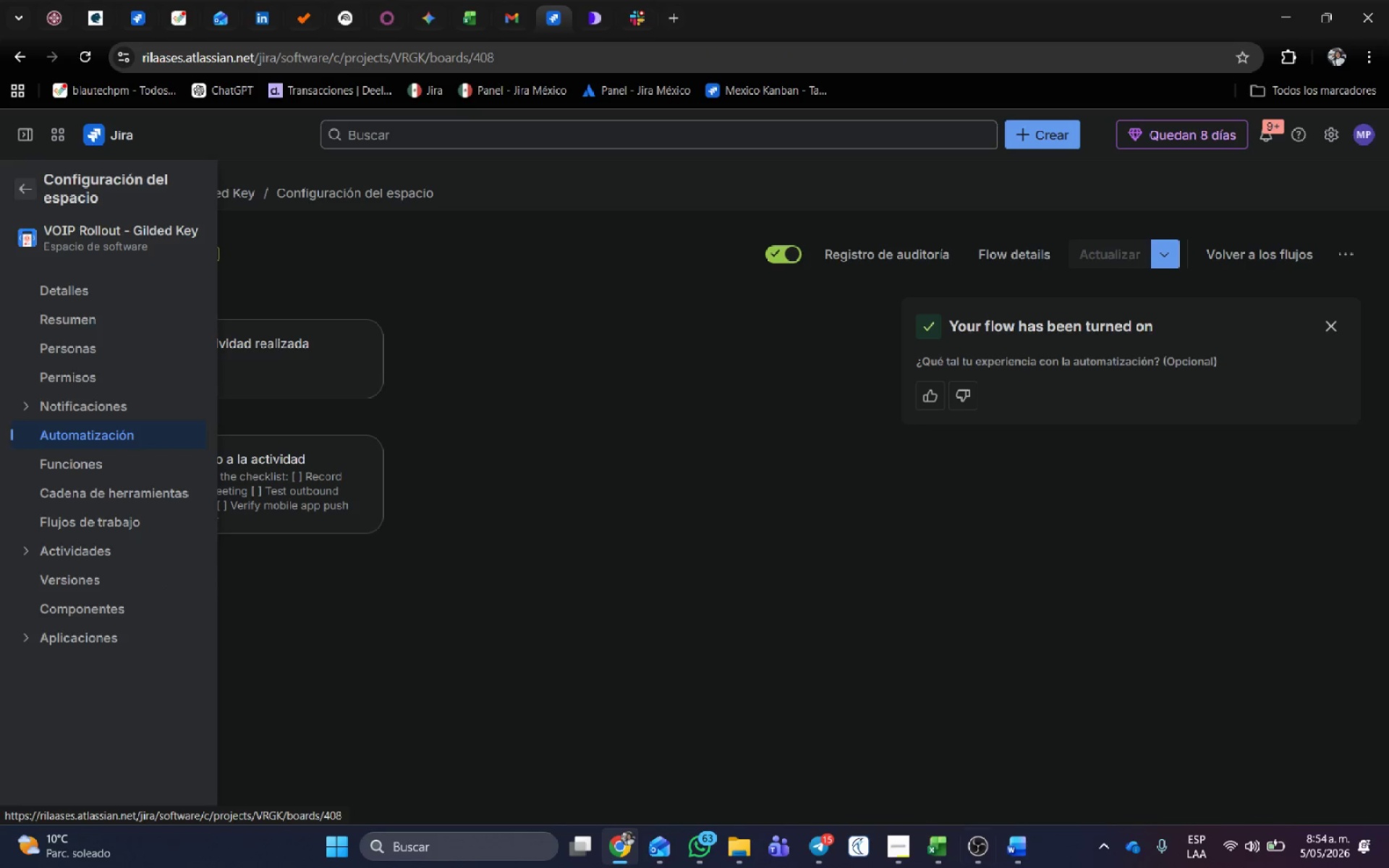 
left_click([973, 777])
 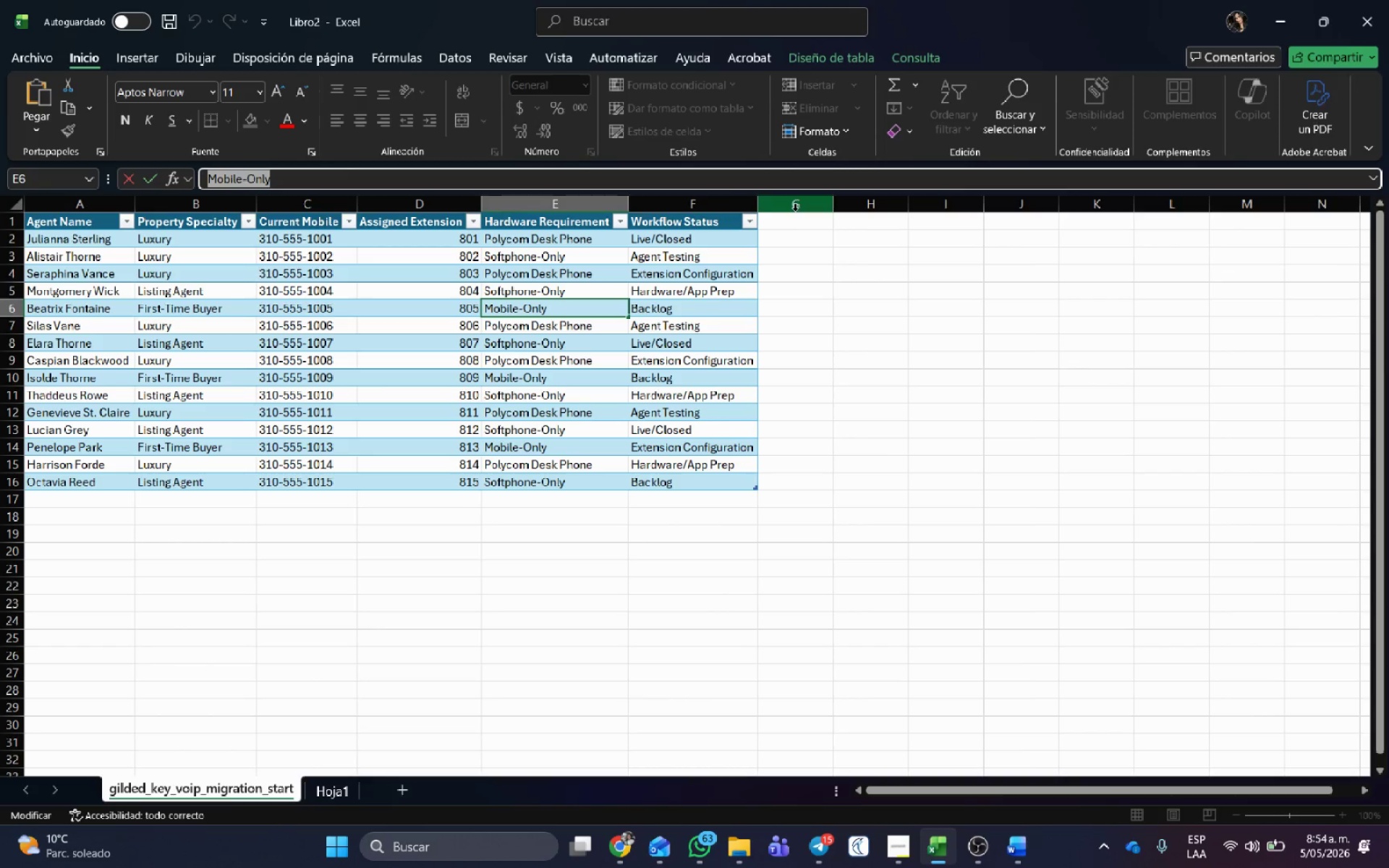 
left_click([793, 223])
 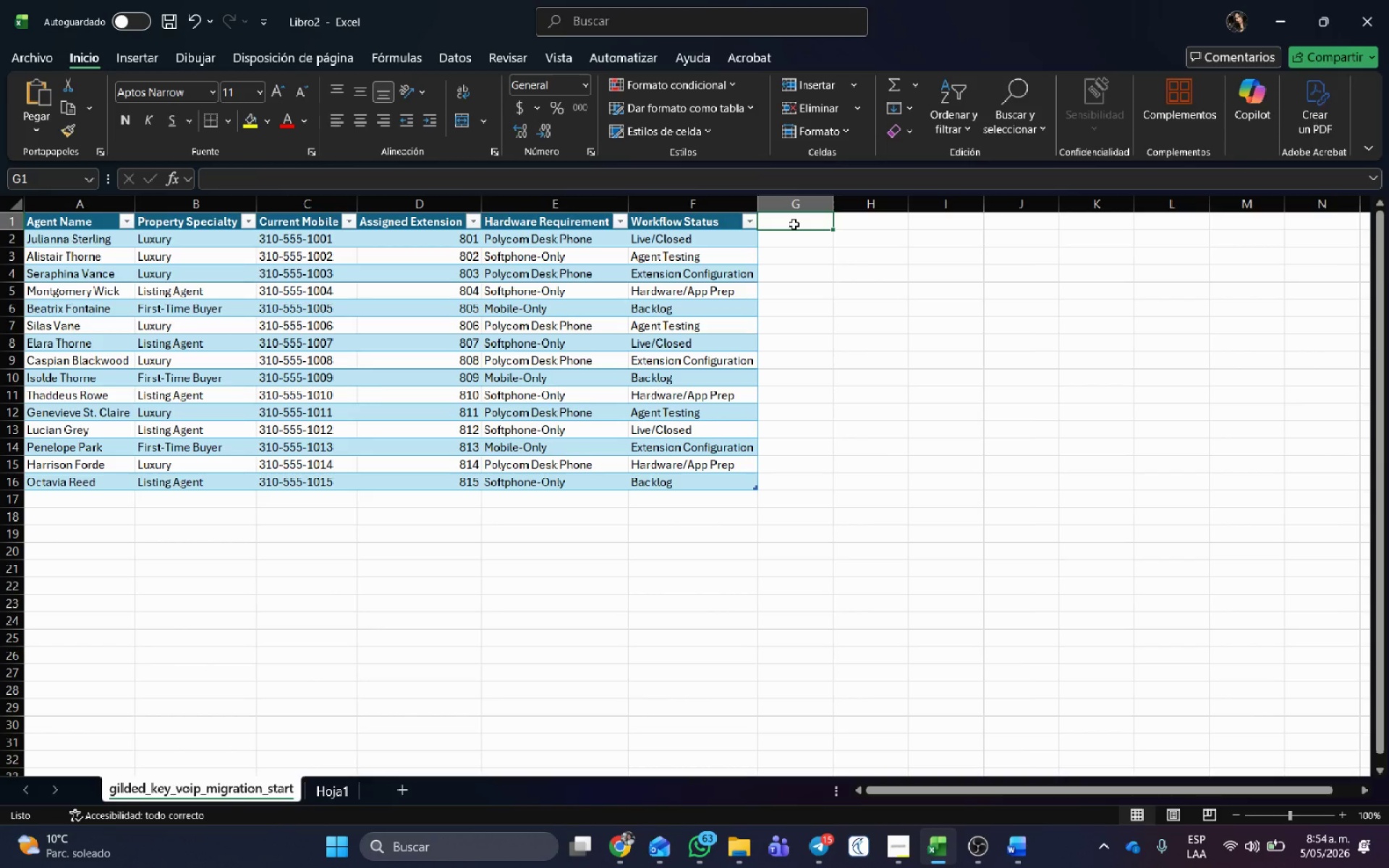 
type(Start date)
key(Tab)
type(due date)
key(Tab)
 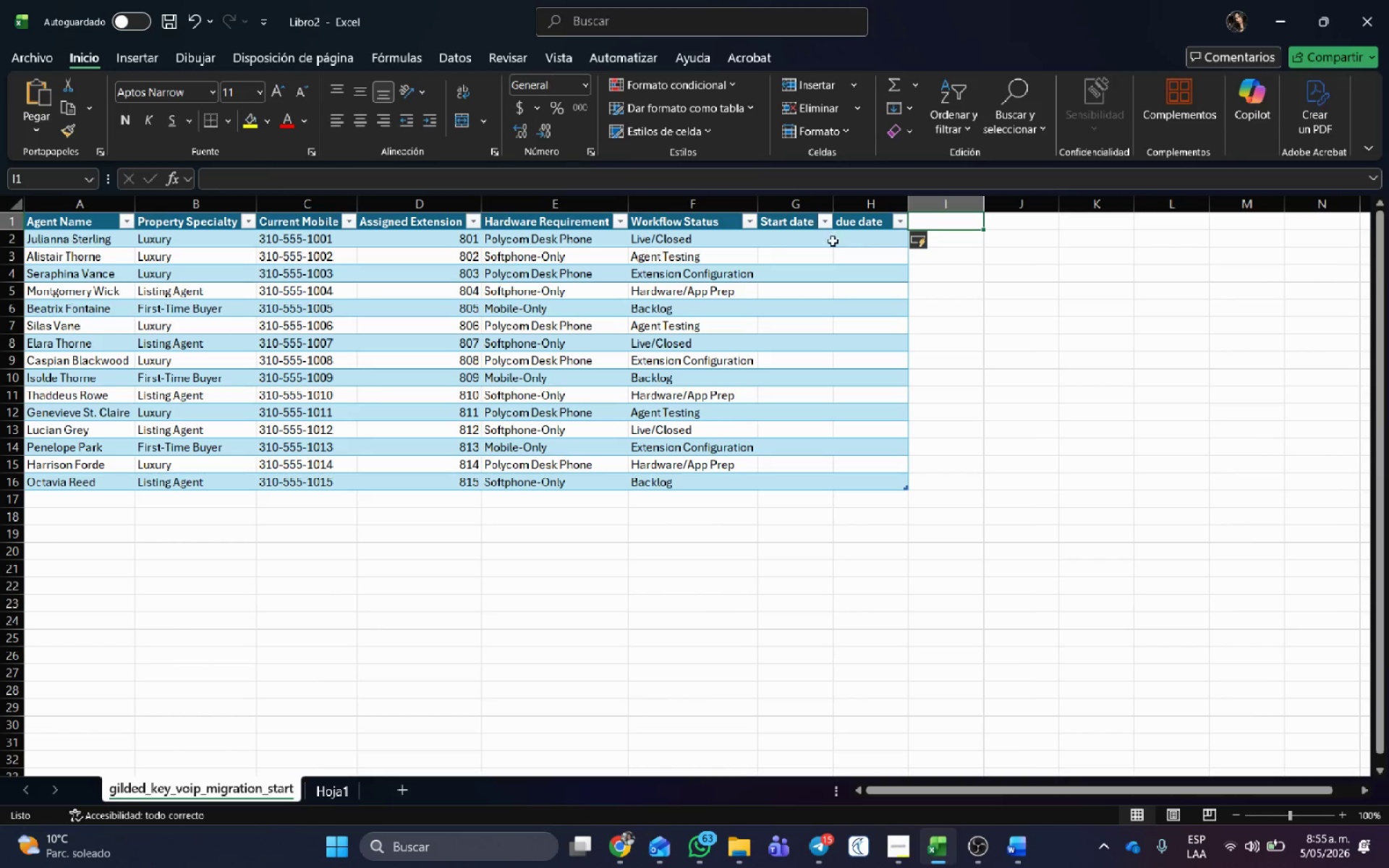 
left_click([776, 237])
 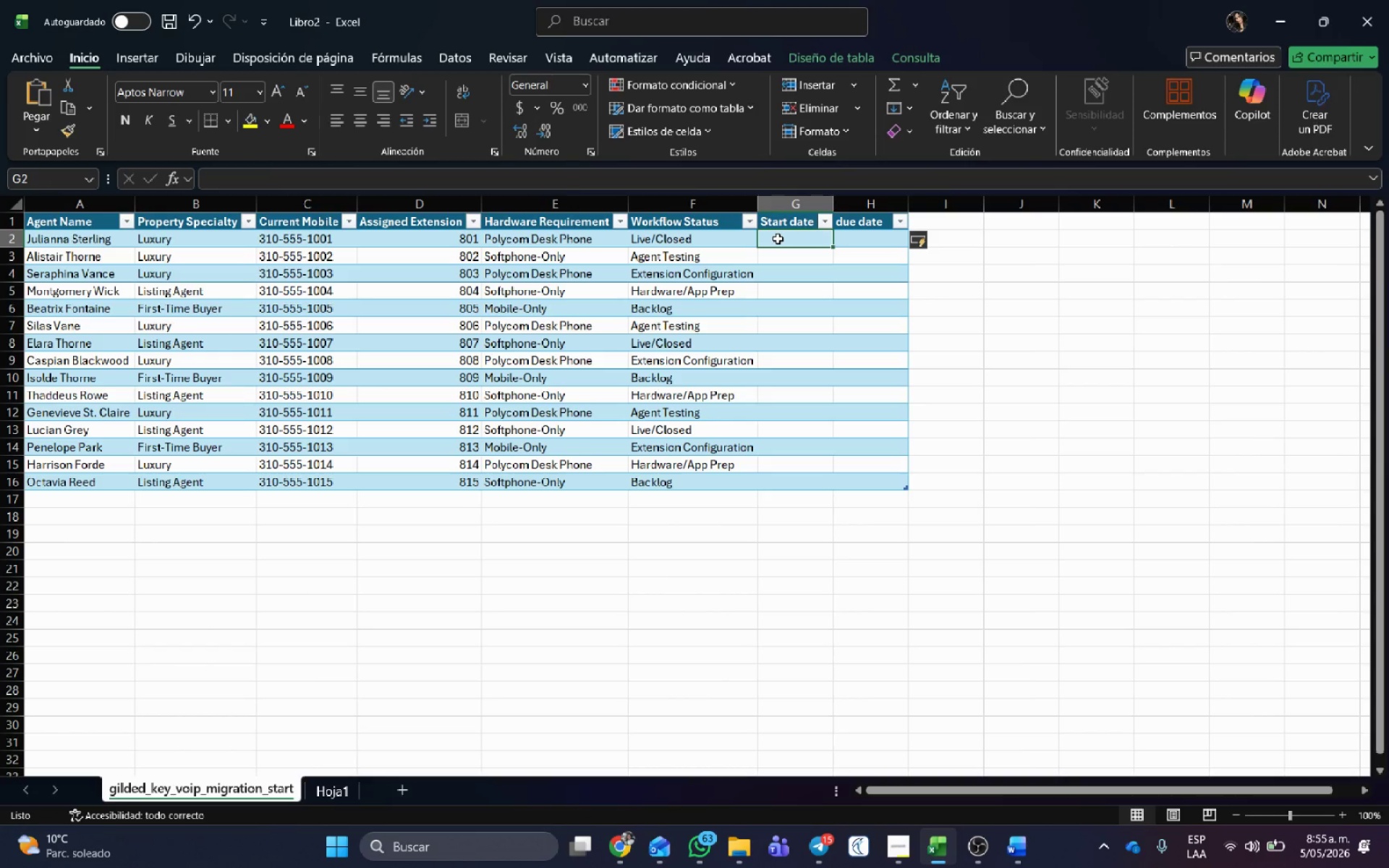 
key(Numpad0)
 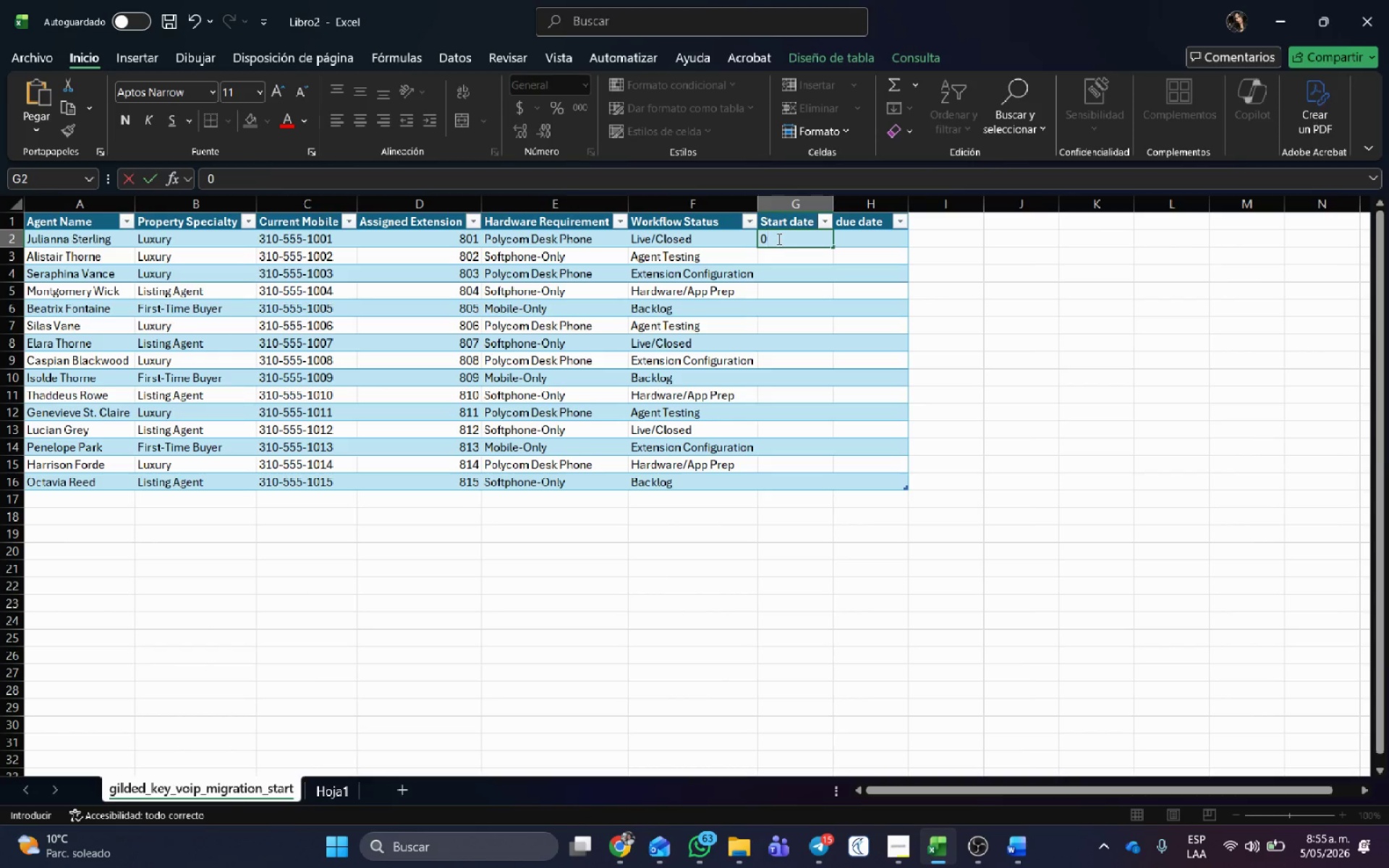 
key(Numpad1)
 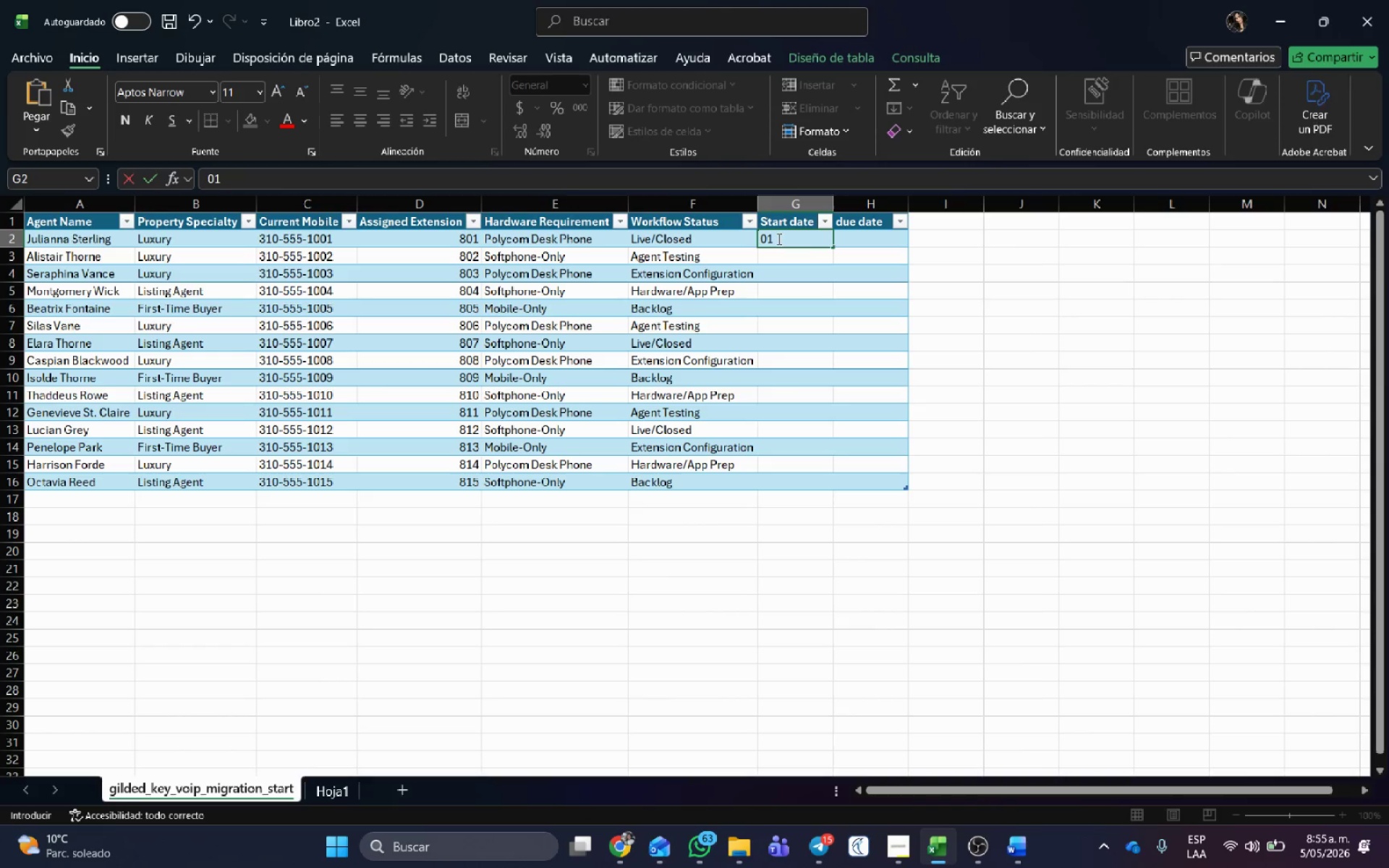 
key(NumpadDivide)
 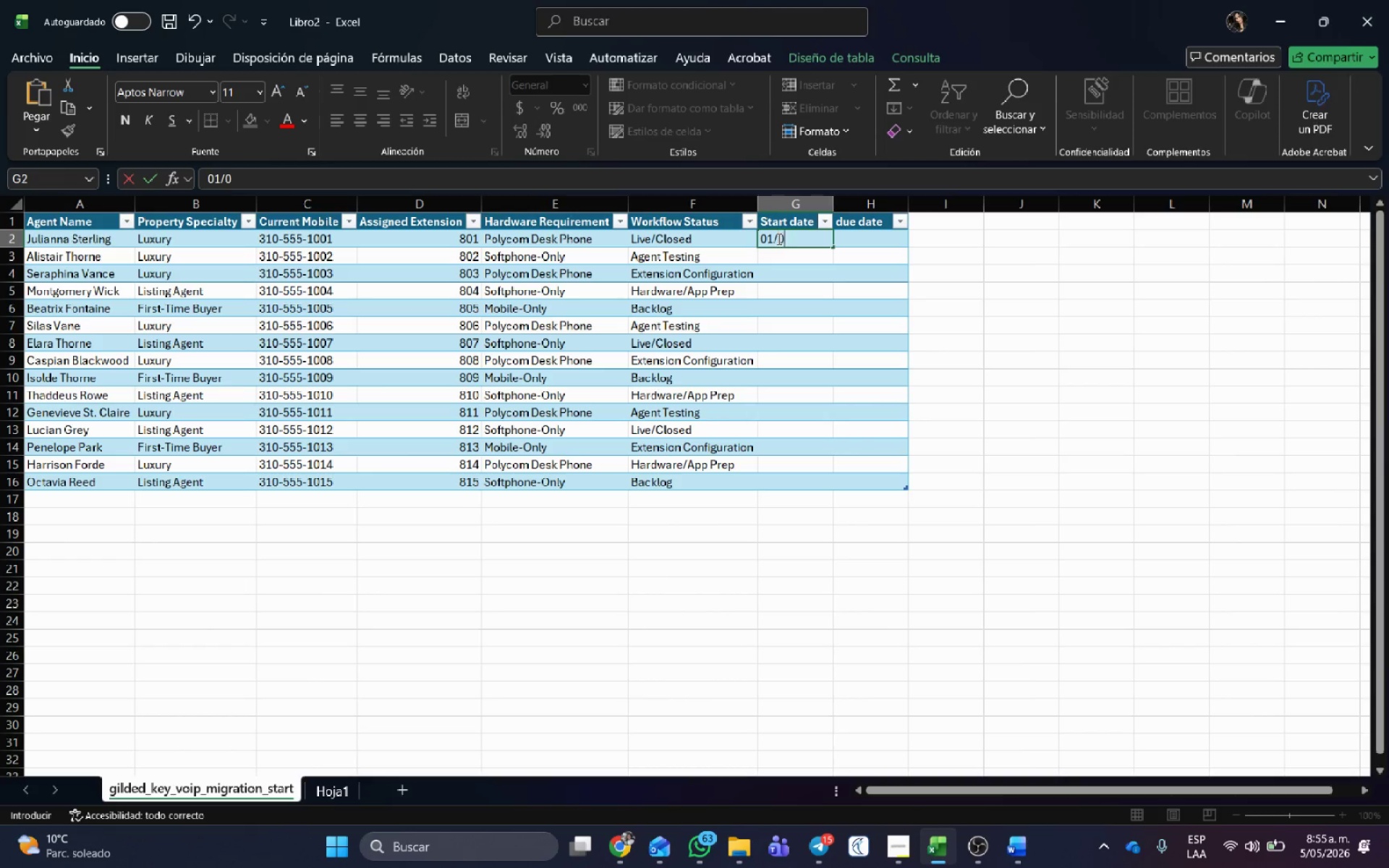 
key(Numpad0)
 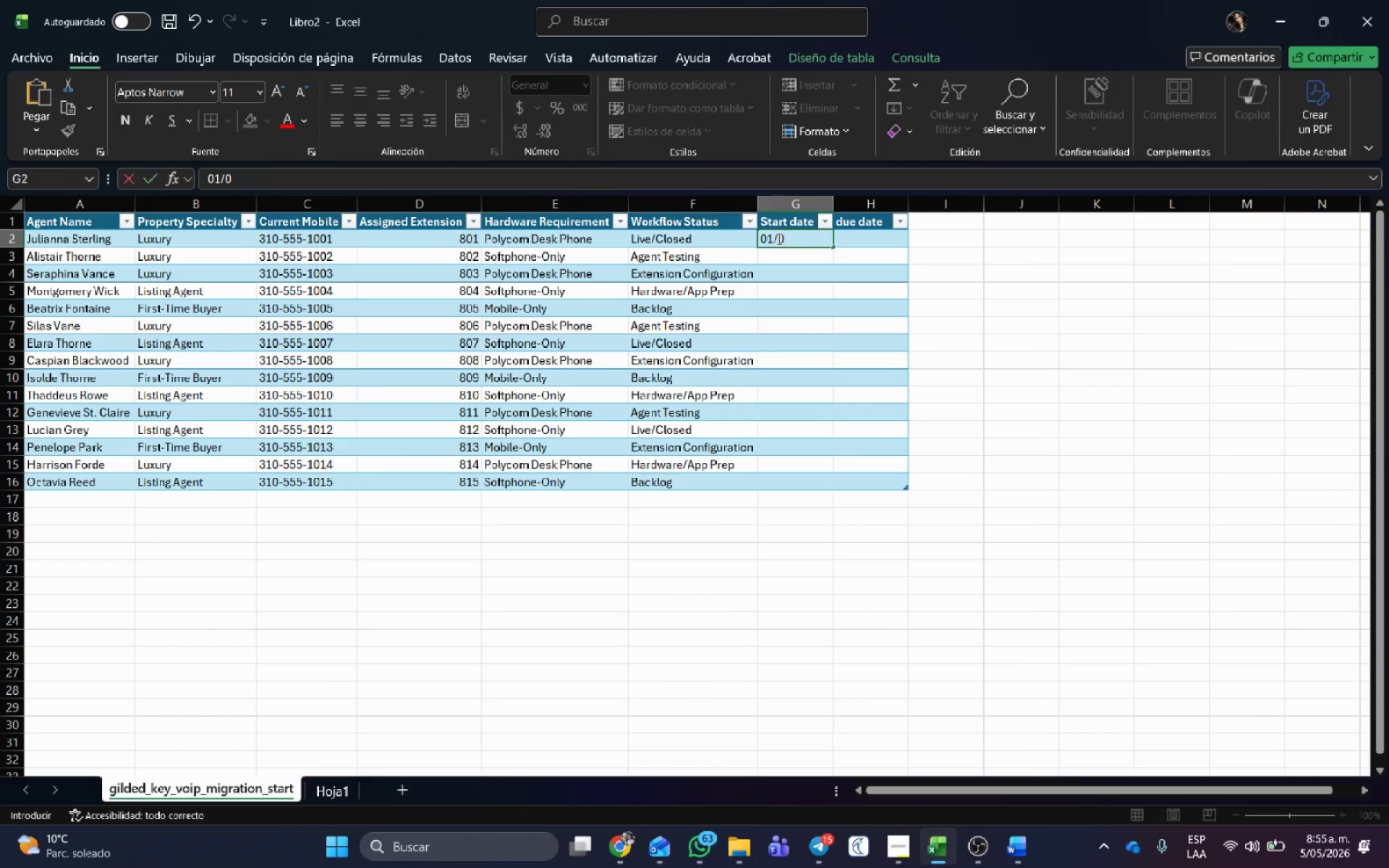 
key(Numpad4)
 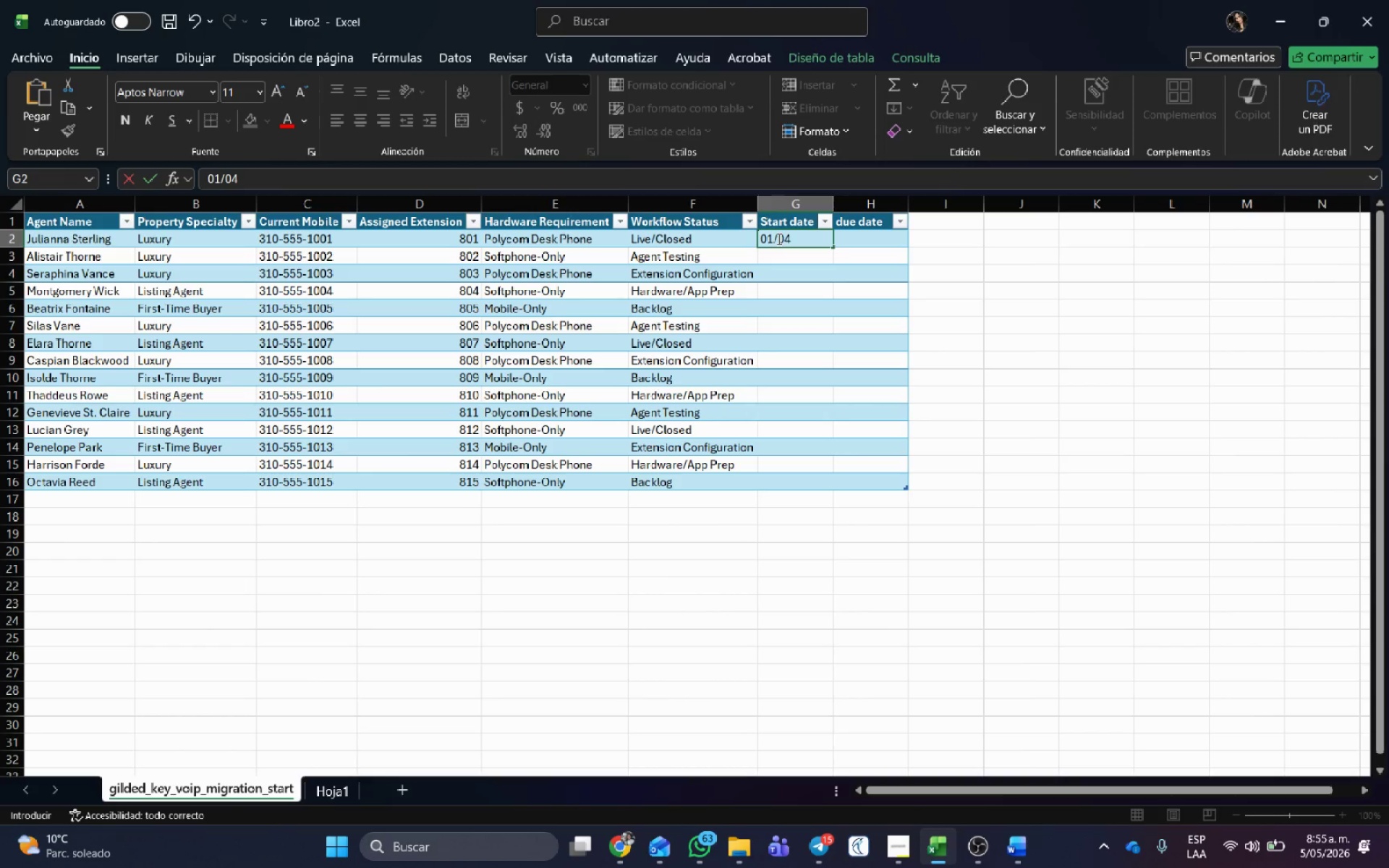 
key(NumpadDivide)
 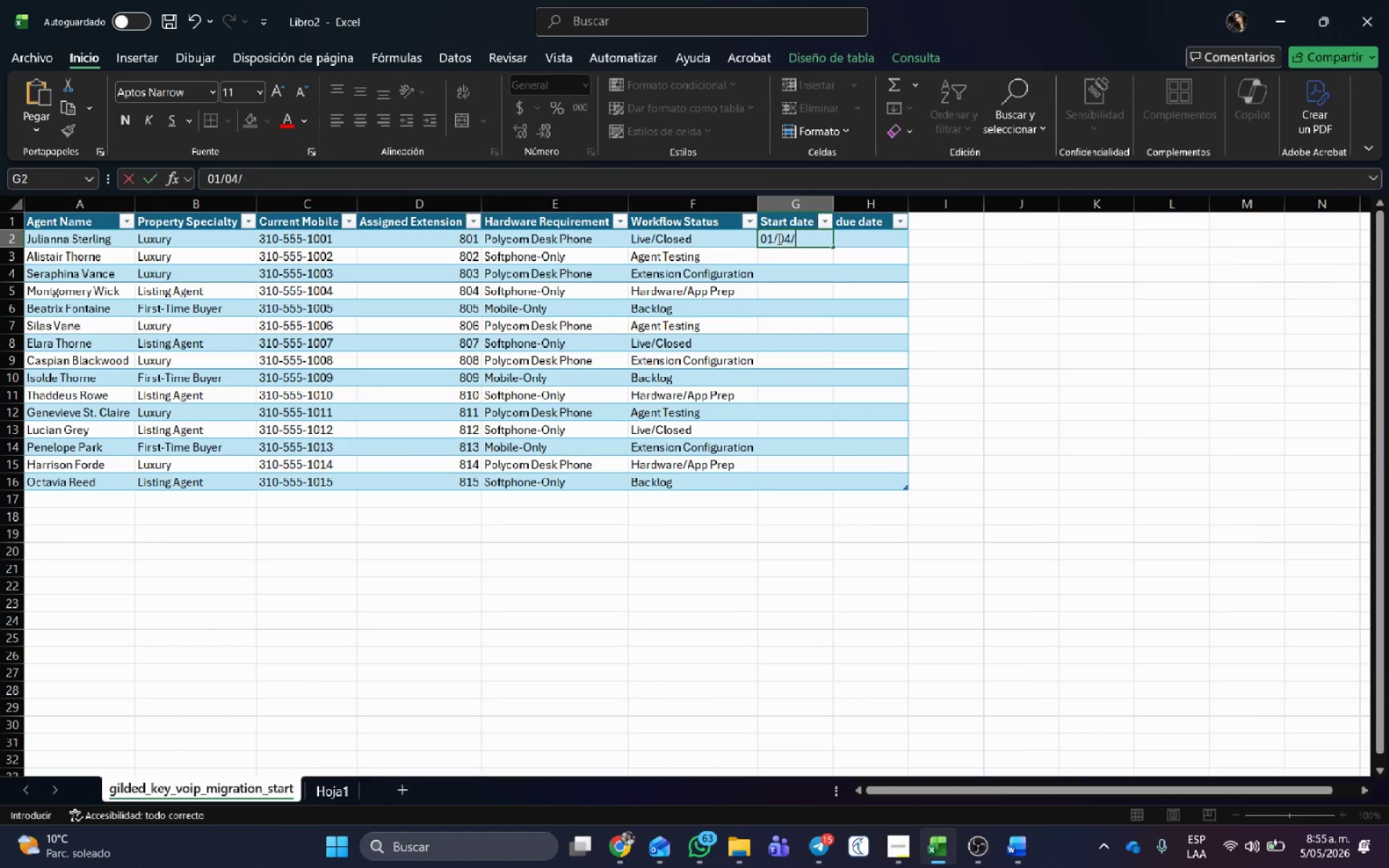 
key(Numpad2)
 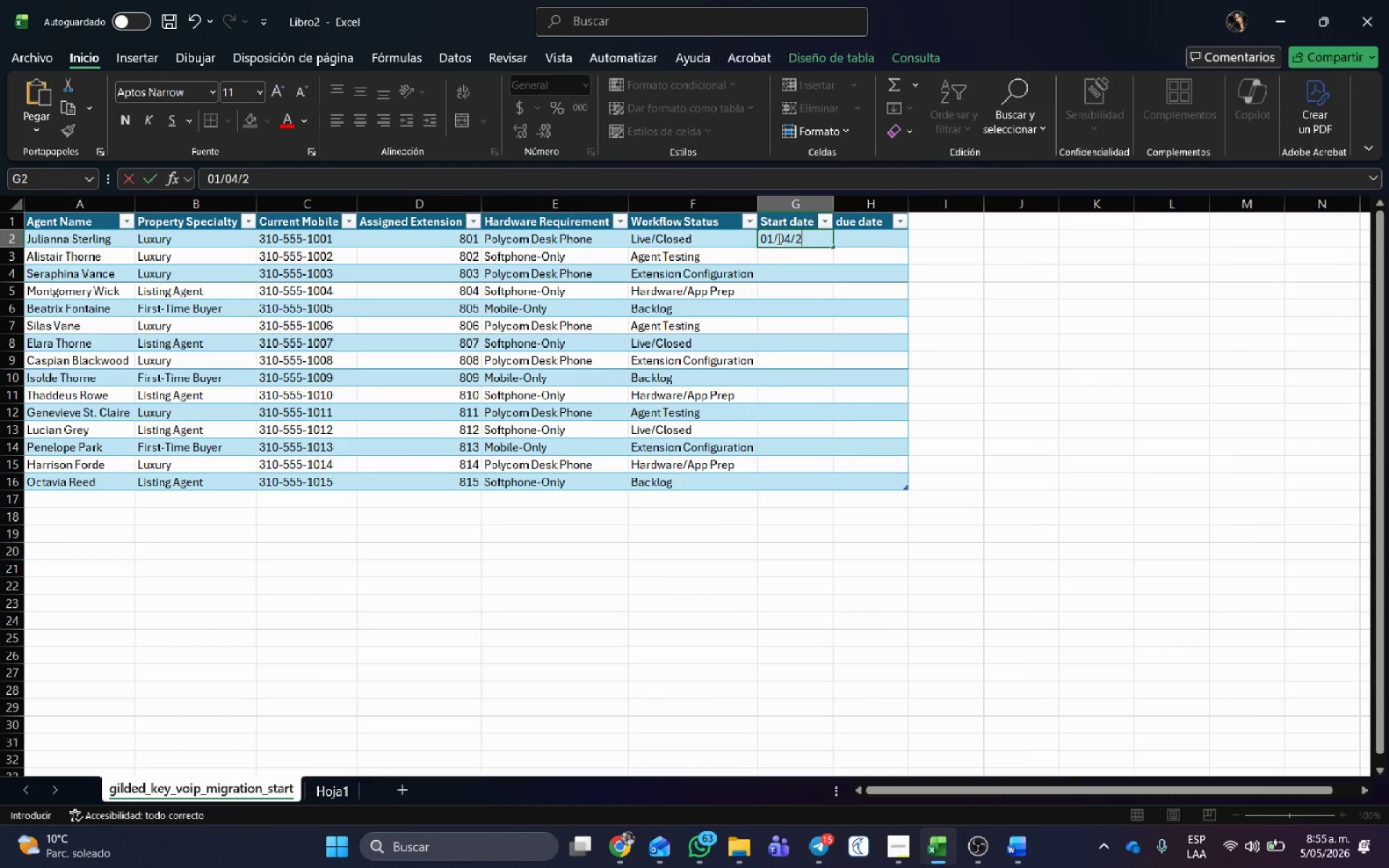 
key(Numpad0)
 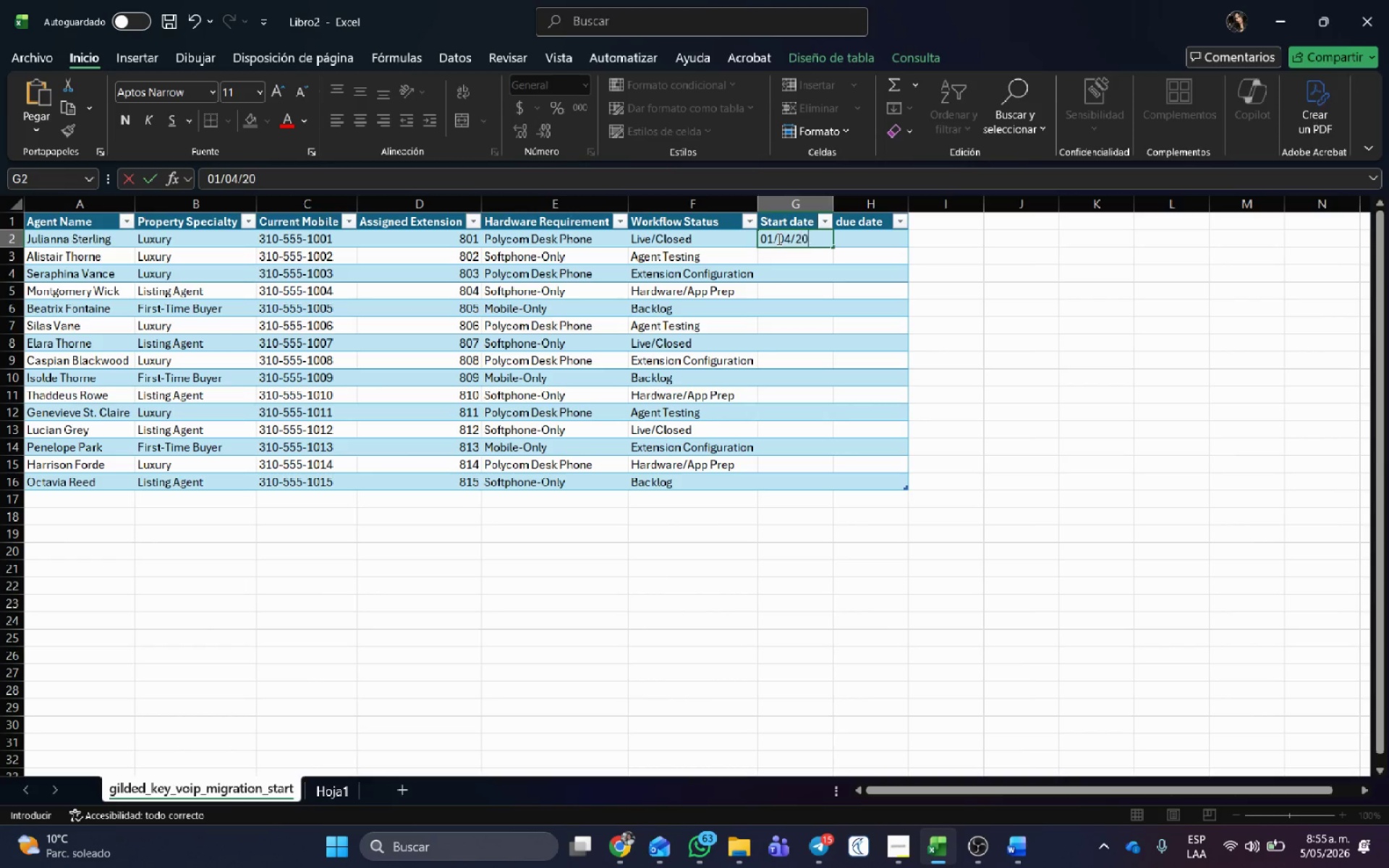 
key(Numpad2)
 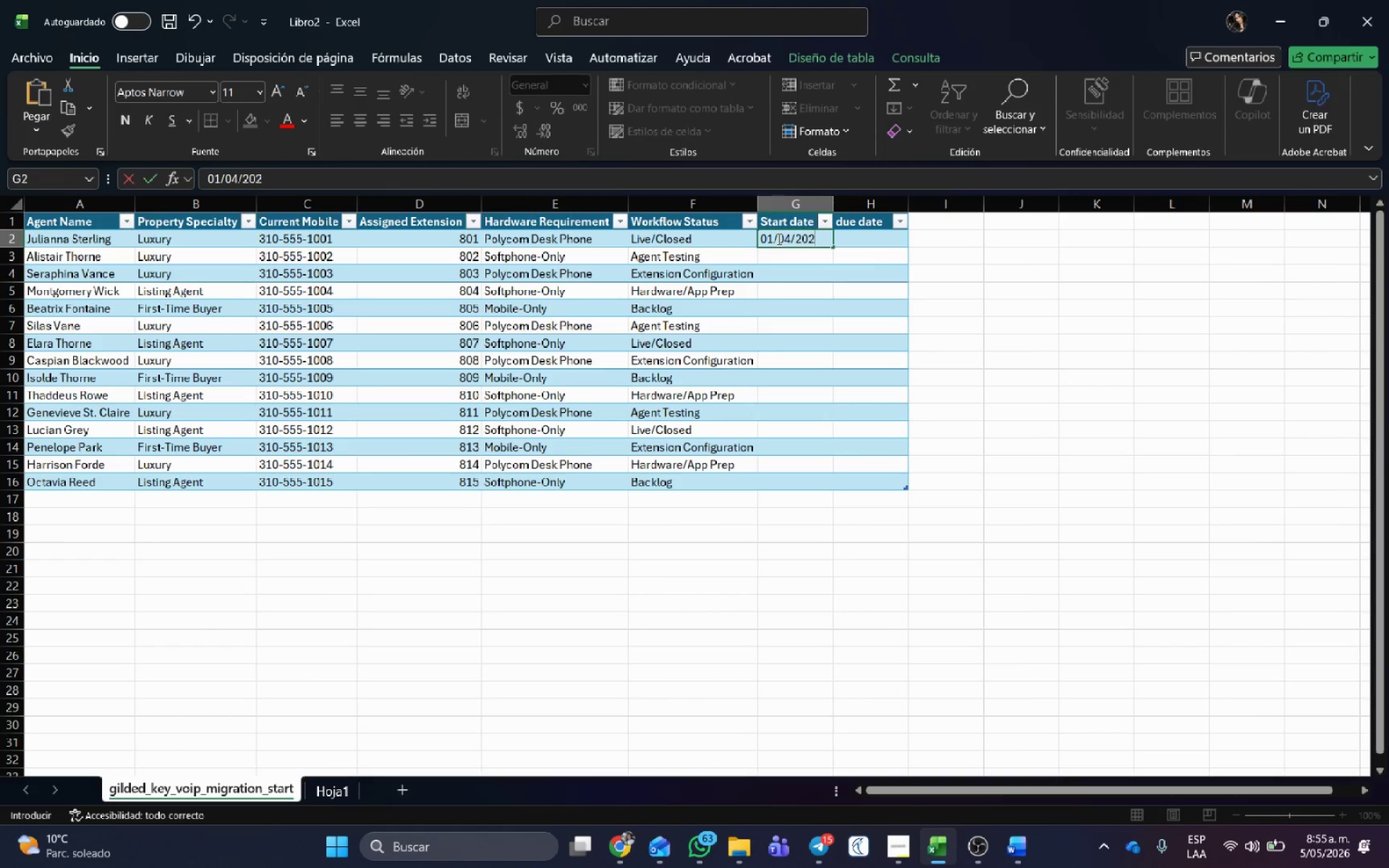 
key(Numpad6)
 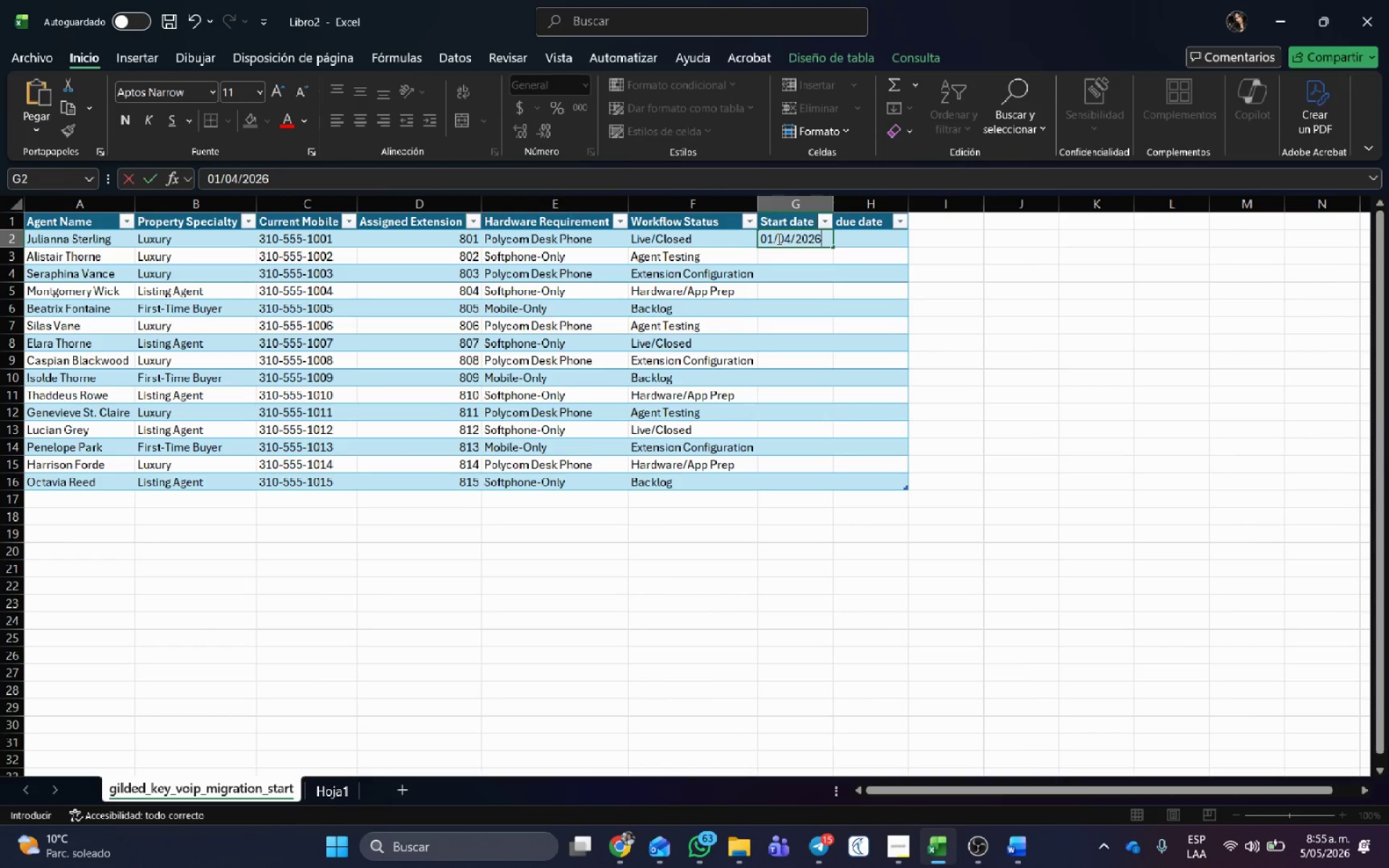 
key(NumpadEnter)
 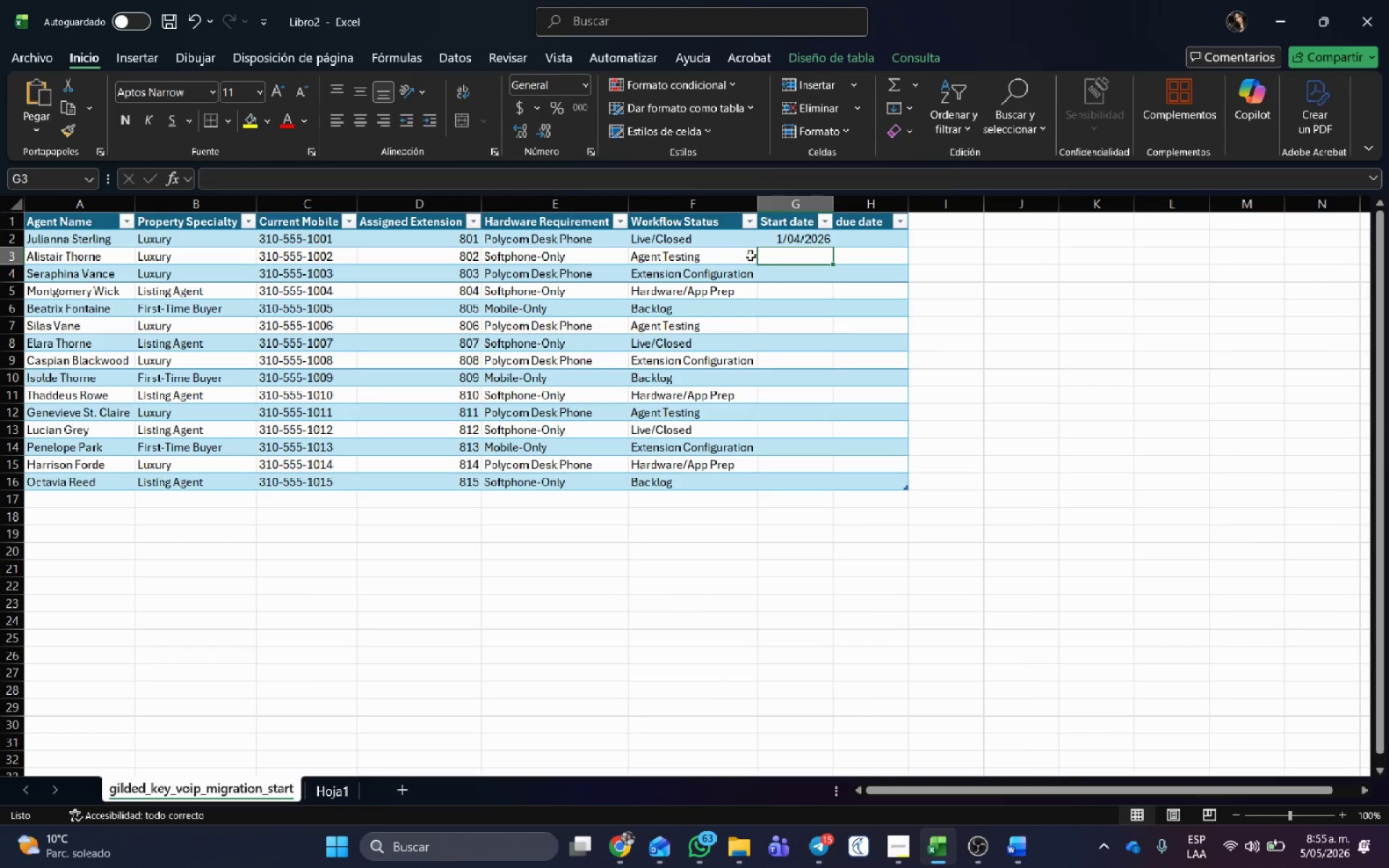 
left_click([797, 233])
 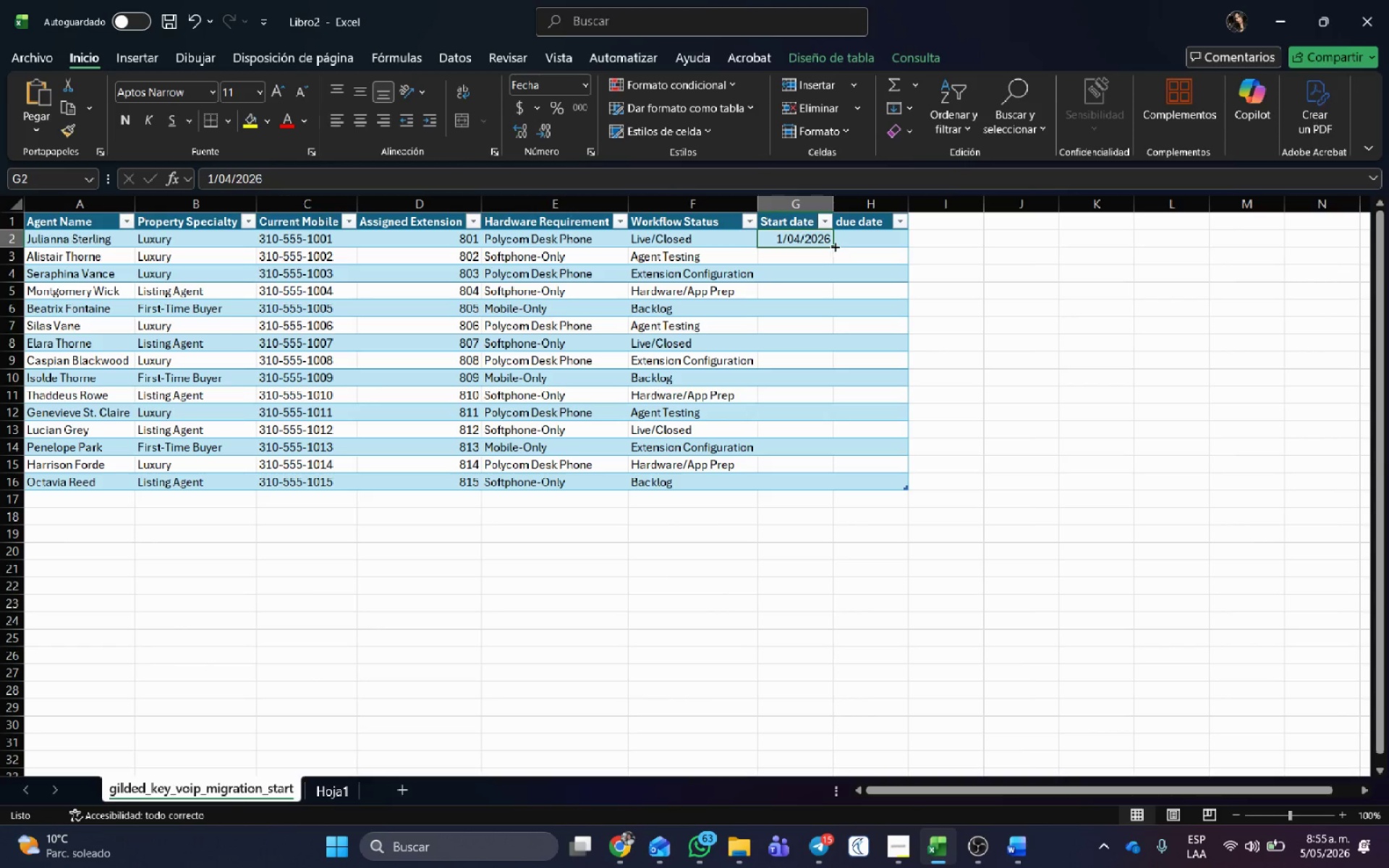 
left_click_drag(start_coordinate=[831, 246], to_coordinate=[835, 486])
 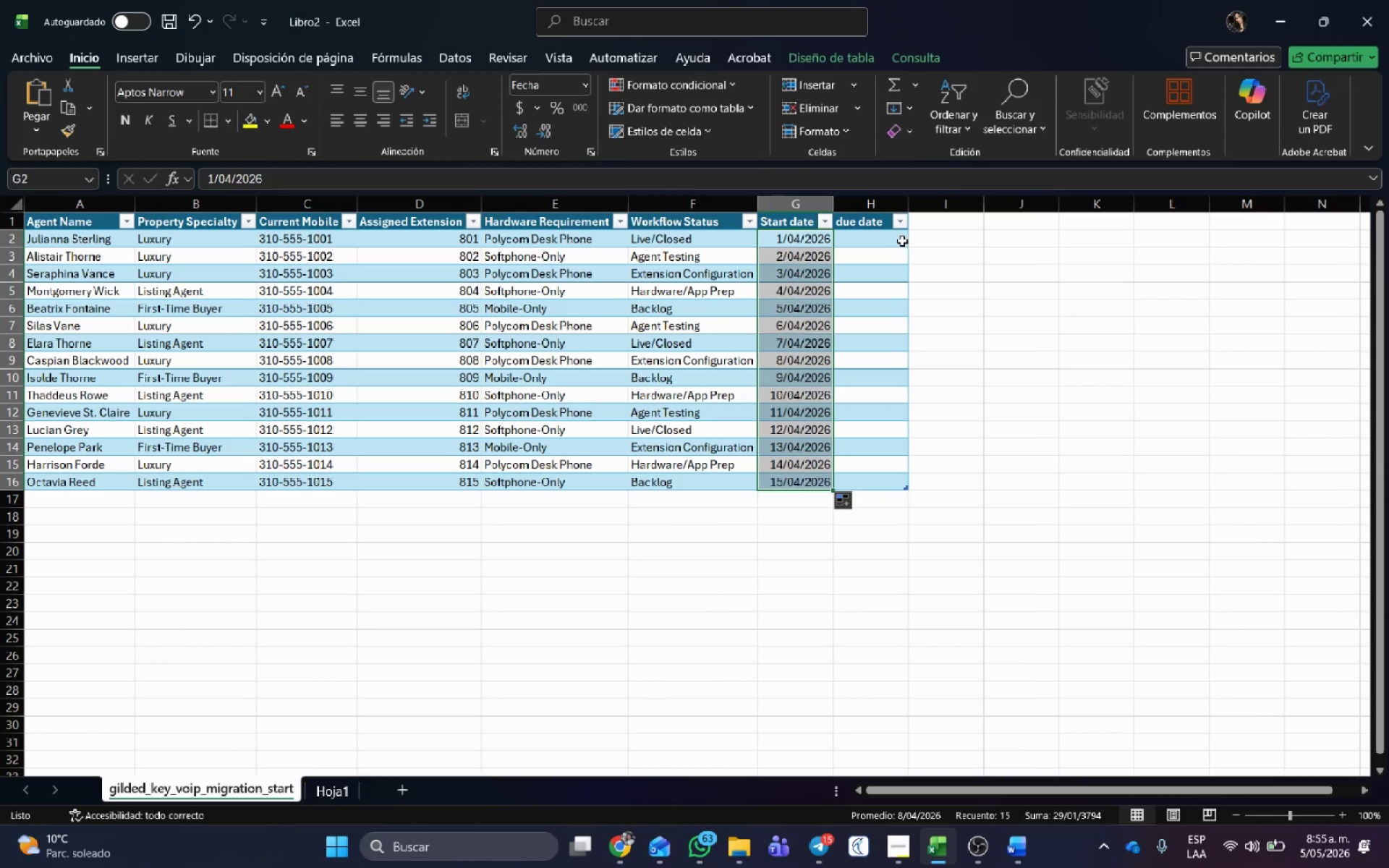 
left_click([883, 242])
 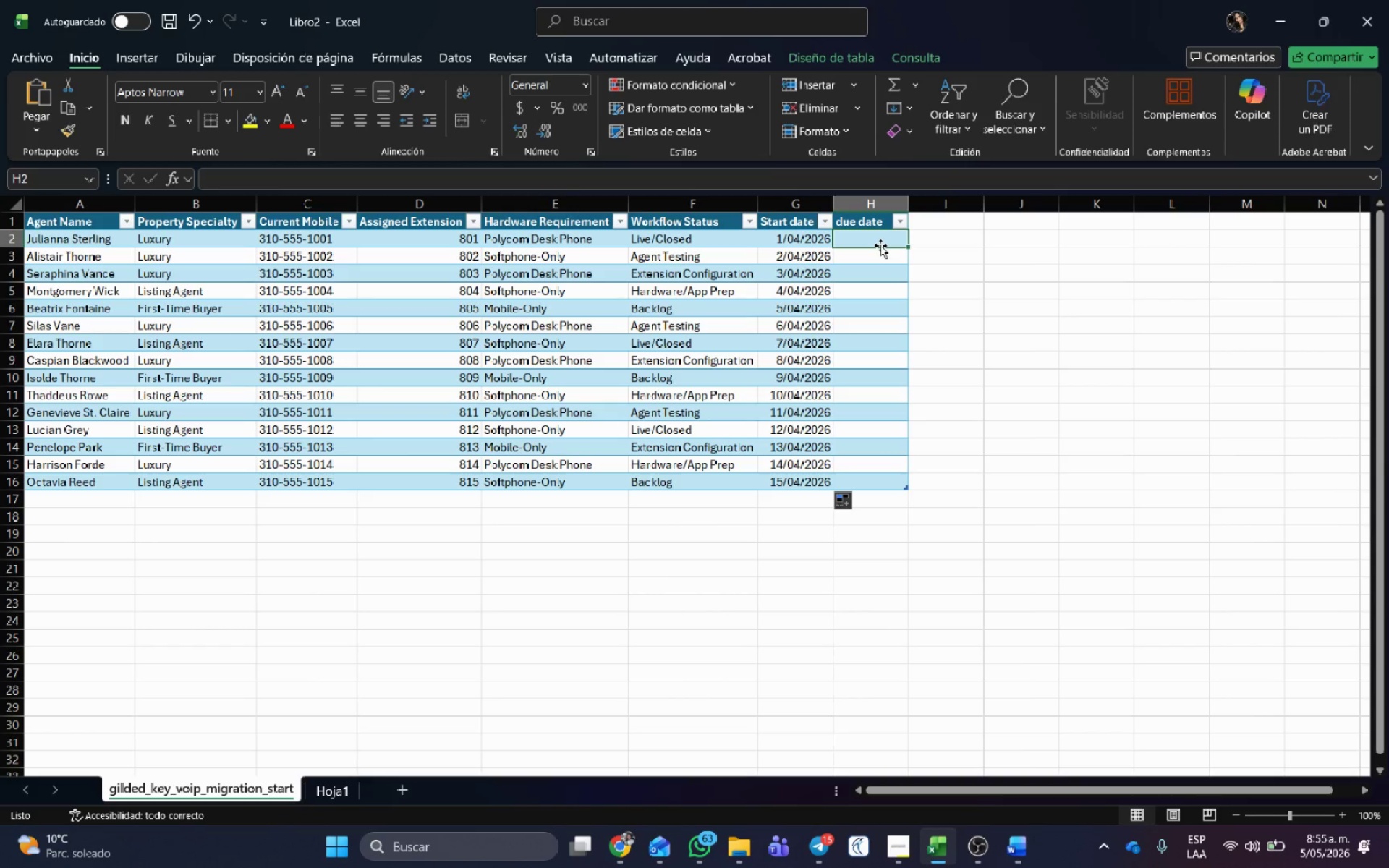 
key(Numpad0)
 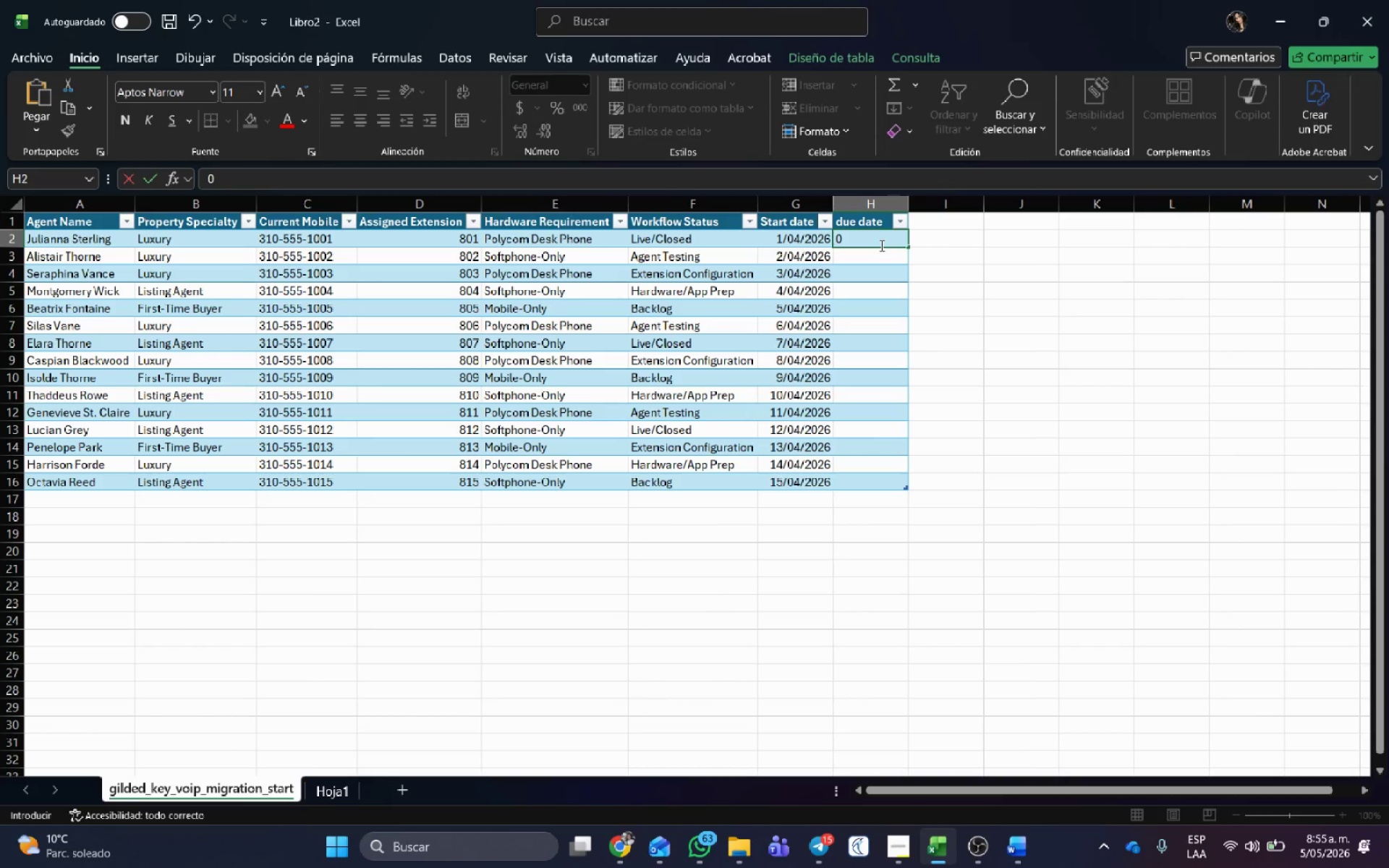 
key(Numpad1)
 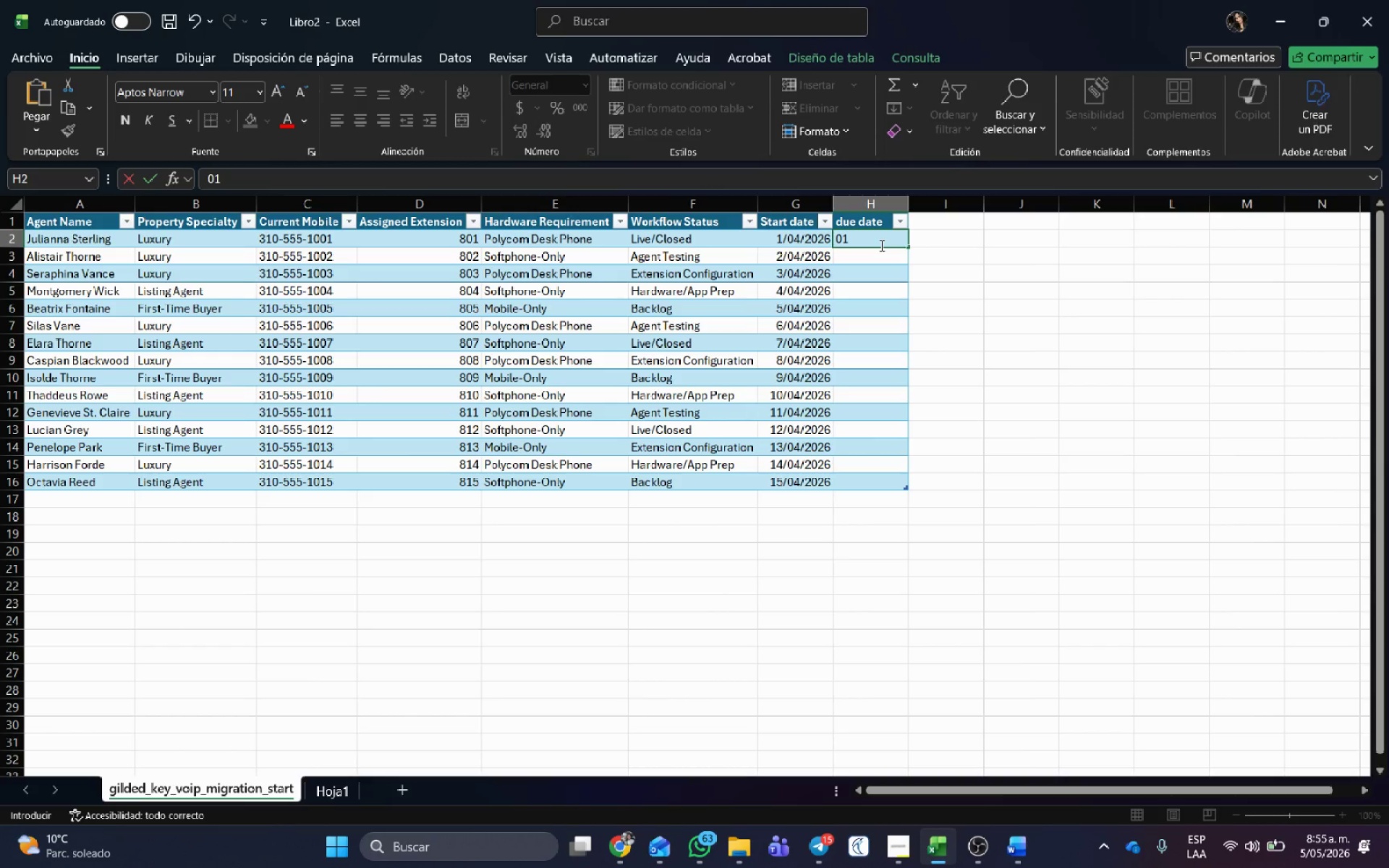 
key(NumpadDivide)
 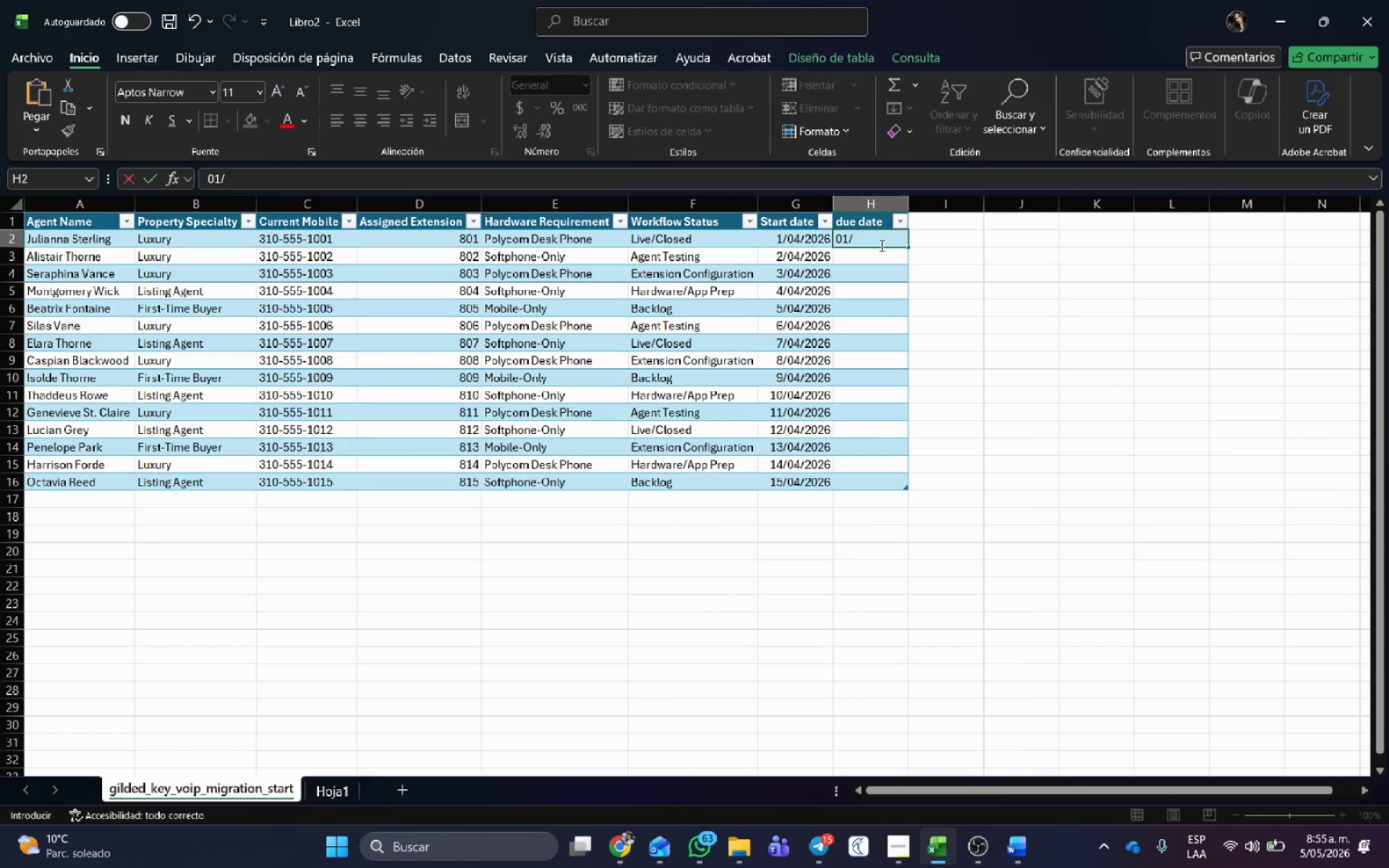 
key(Numpad0)
 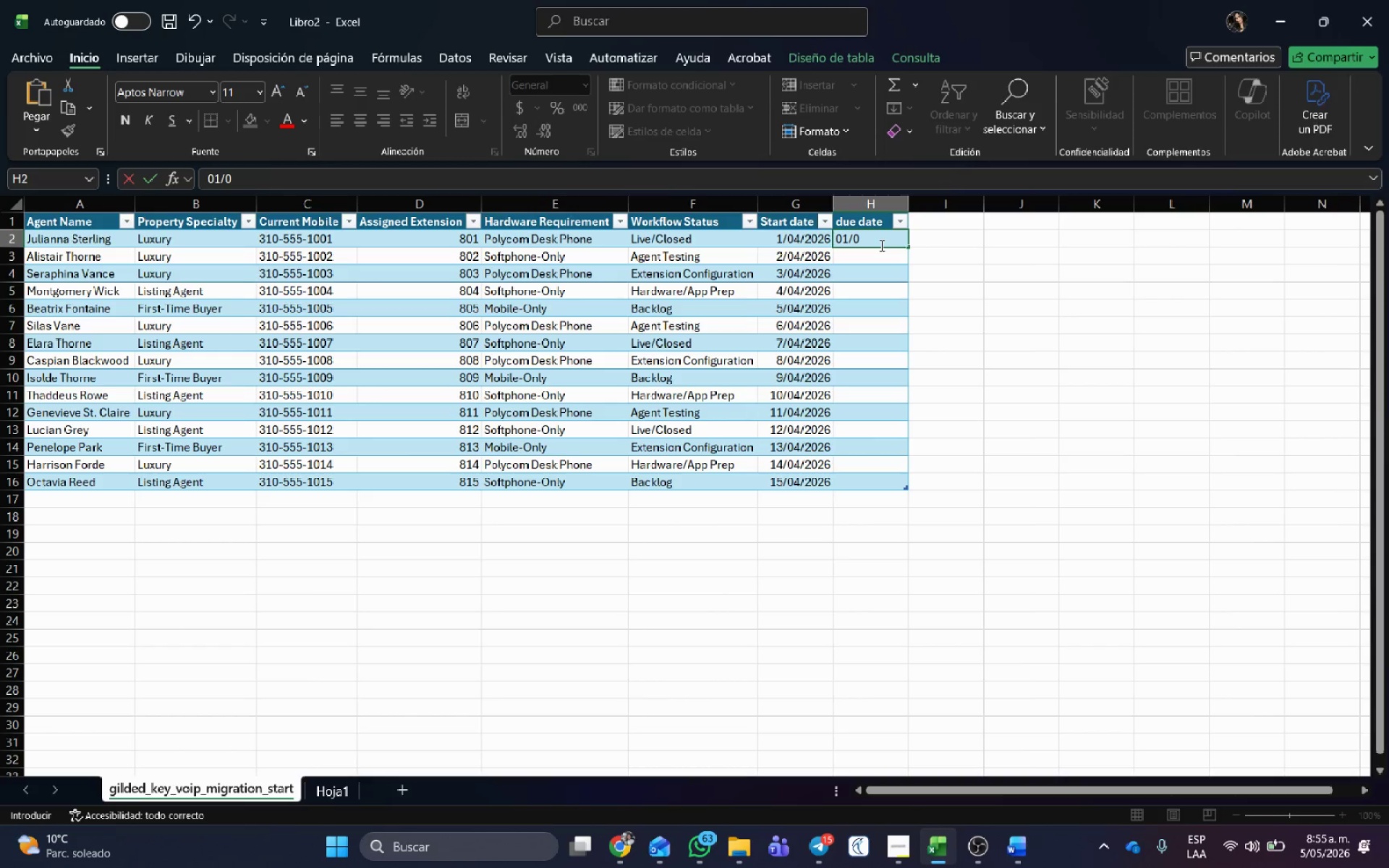 
key(Numpad5)
 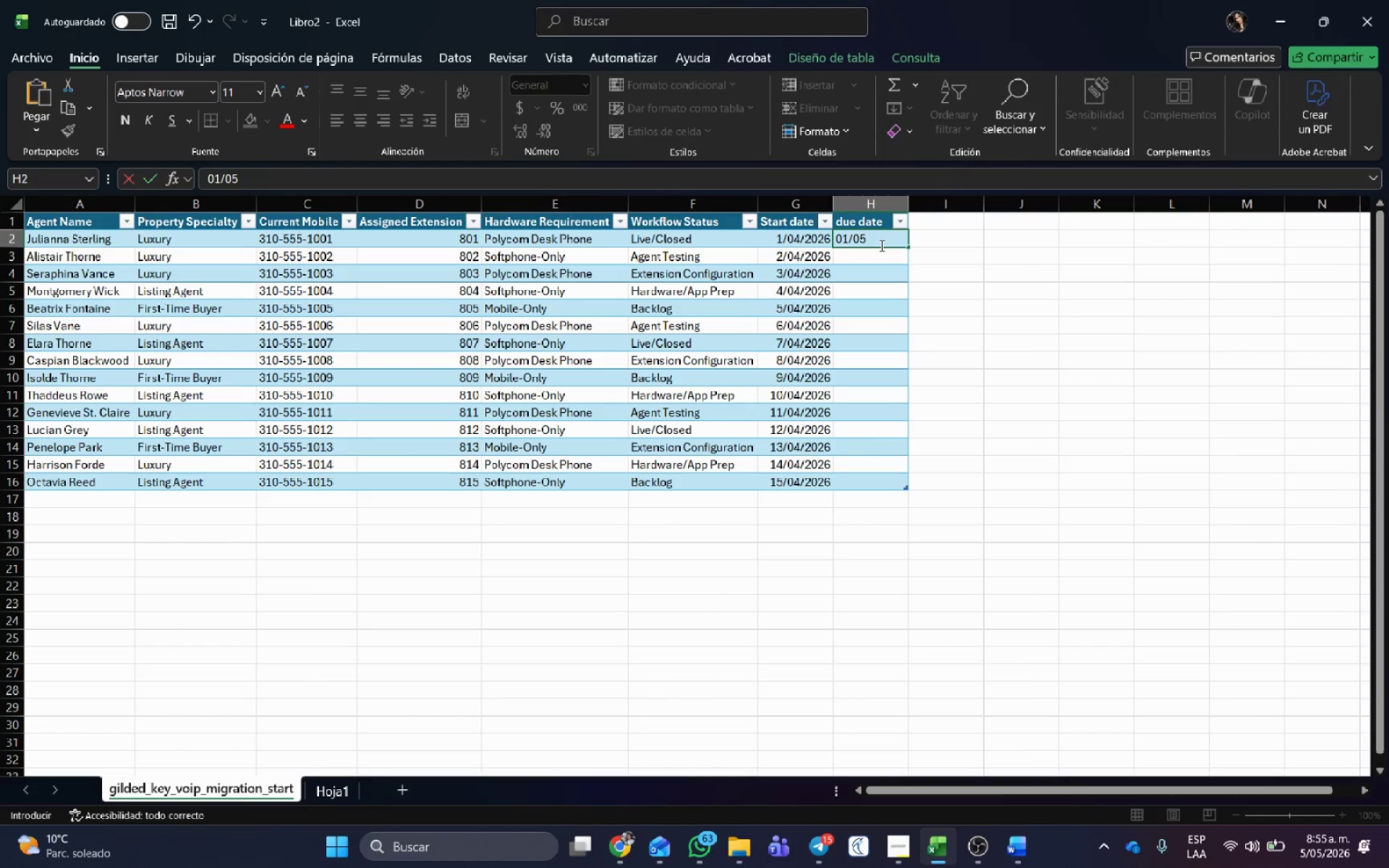 
key(NumpadDivide)
 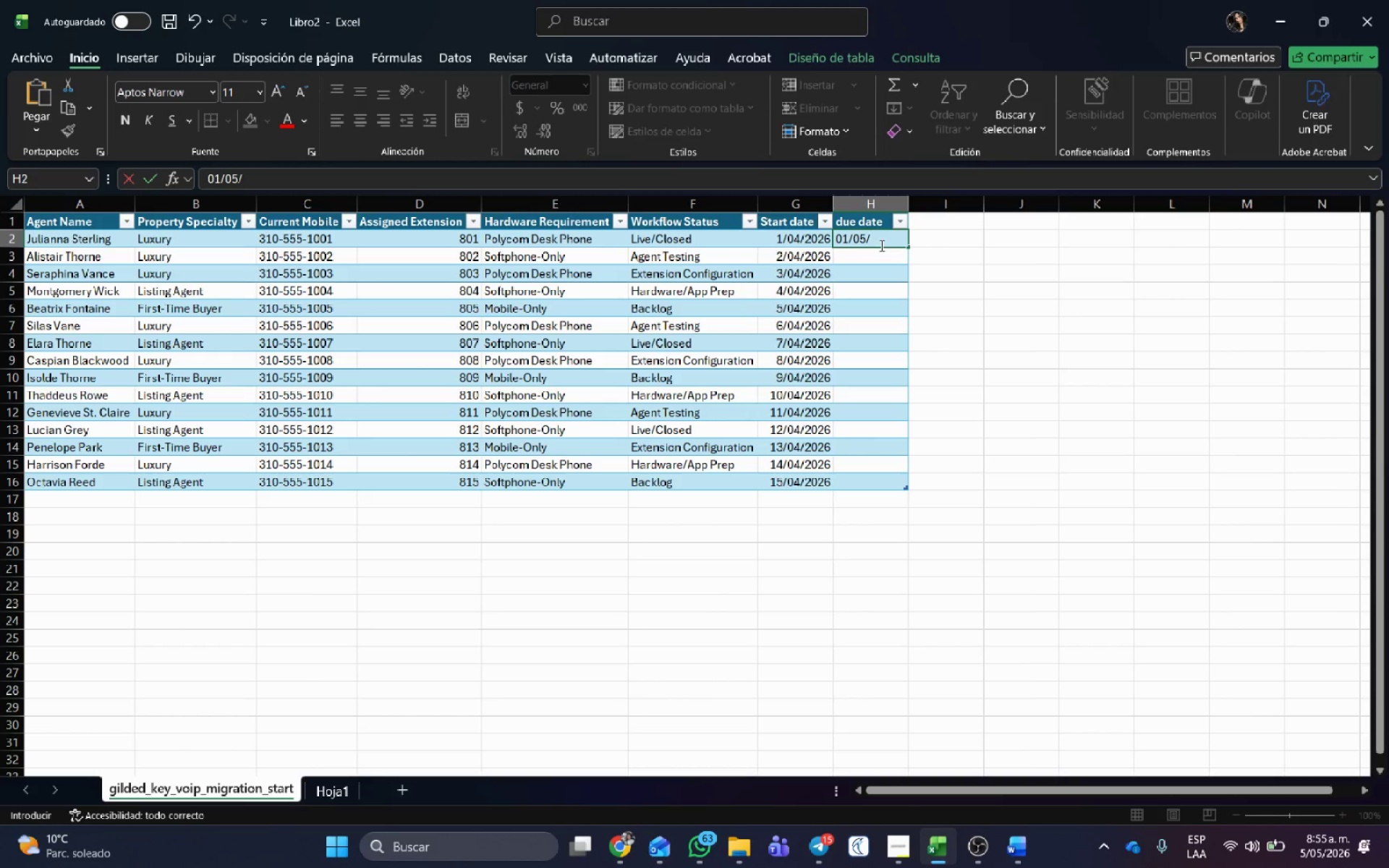 
key(Numpad2)
 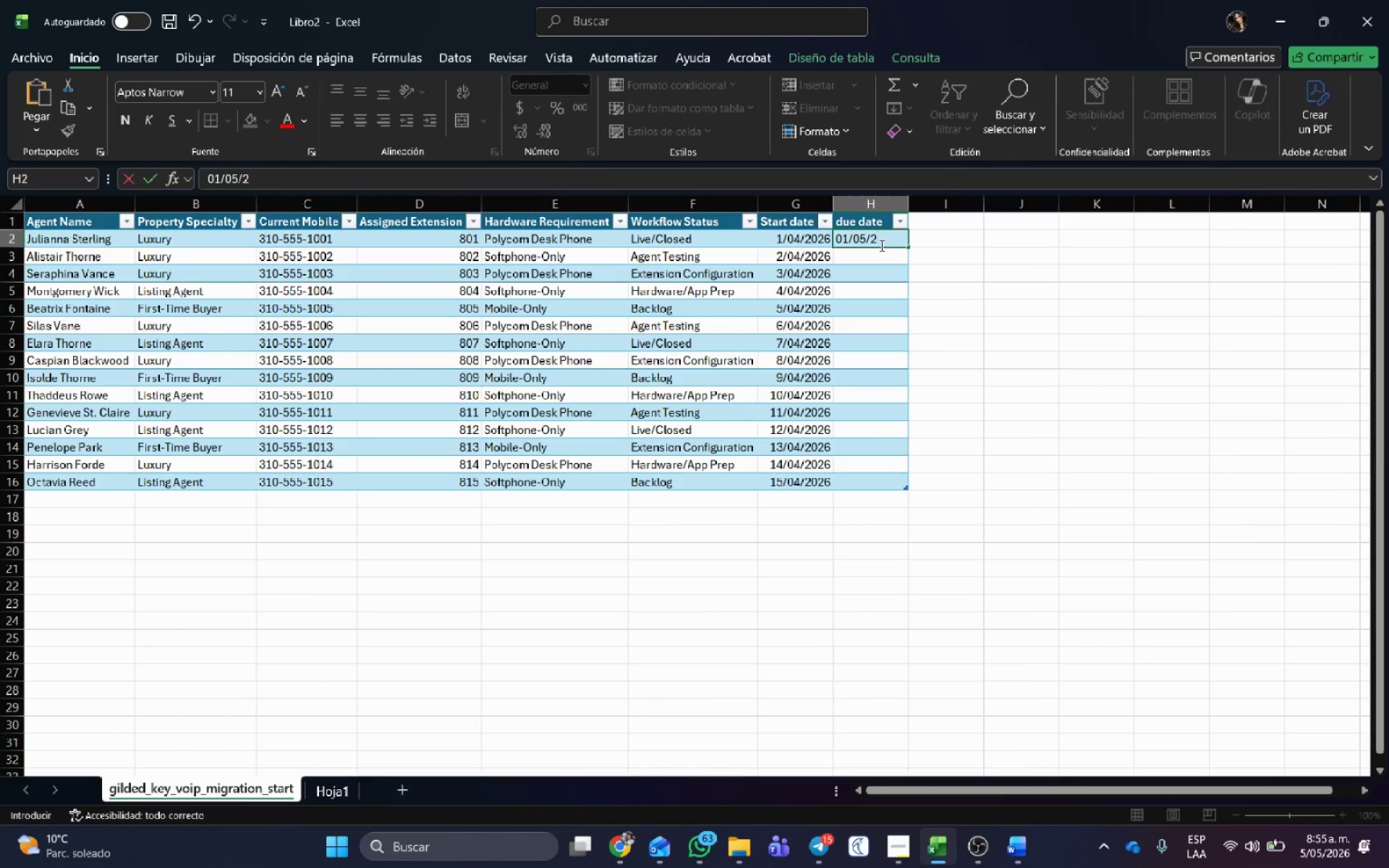 
key(Numpad0)
 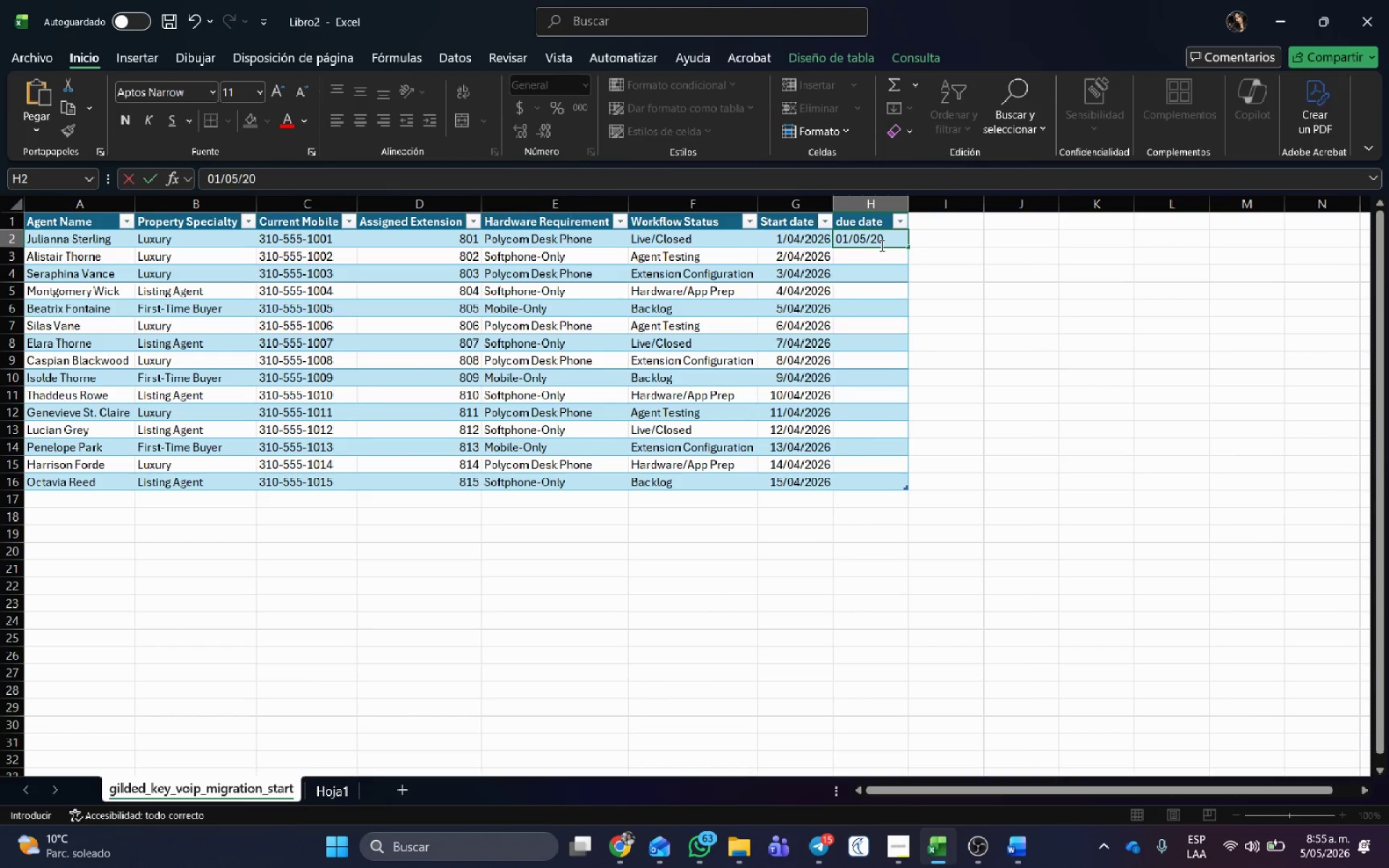 
key(Numpad2)
 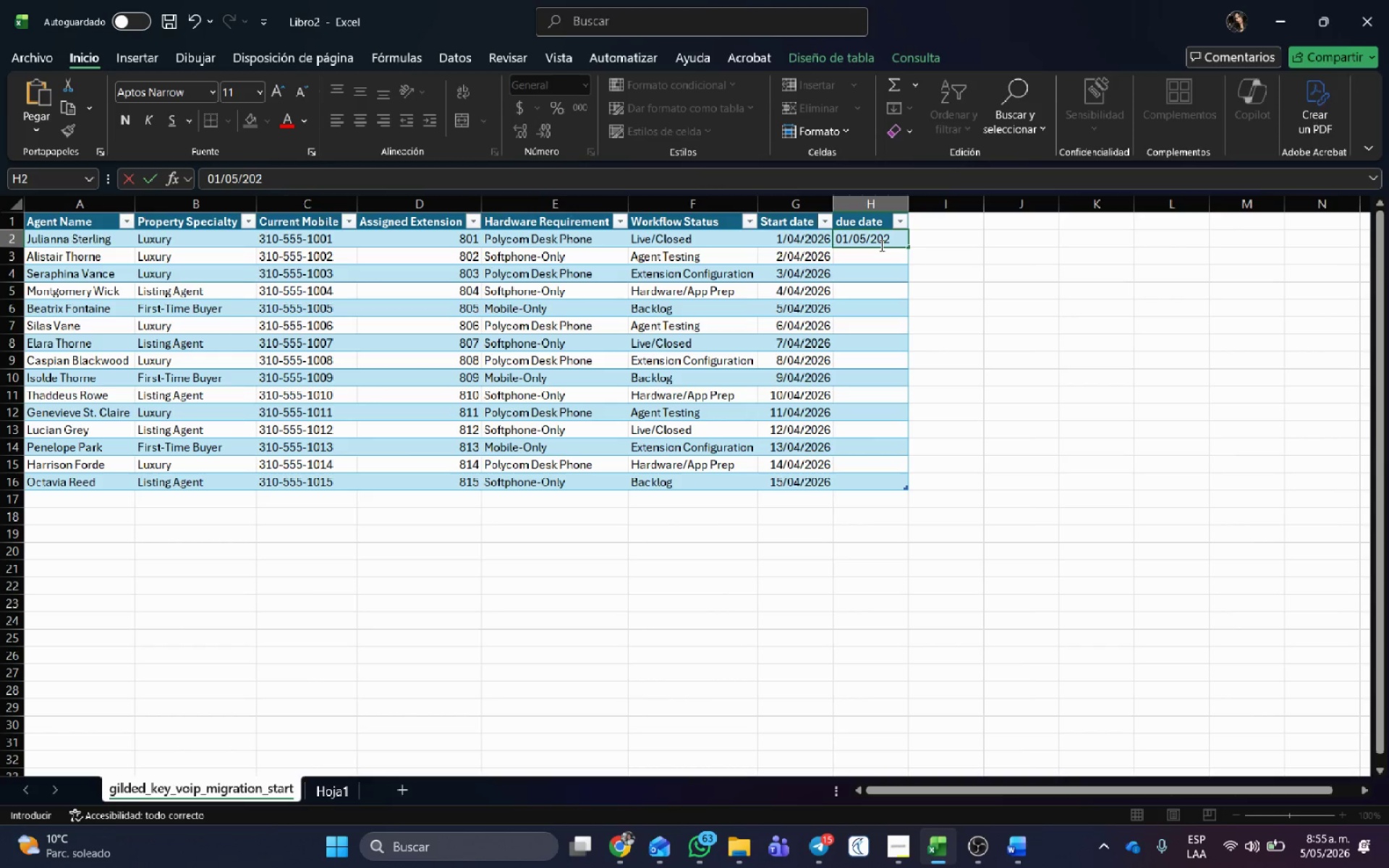 
key(Numpad6)
 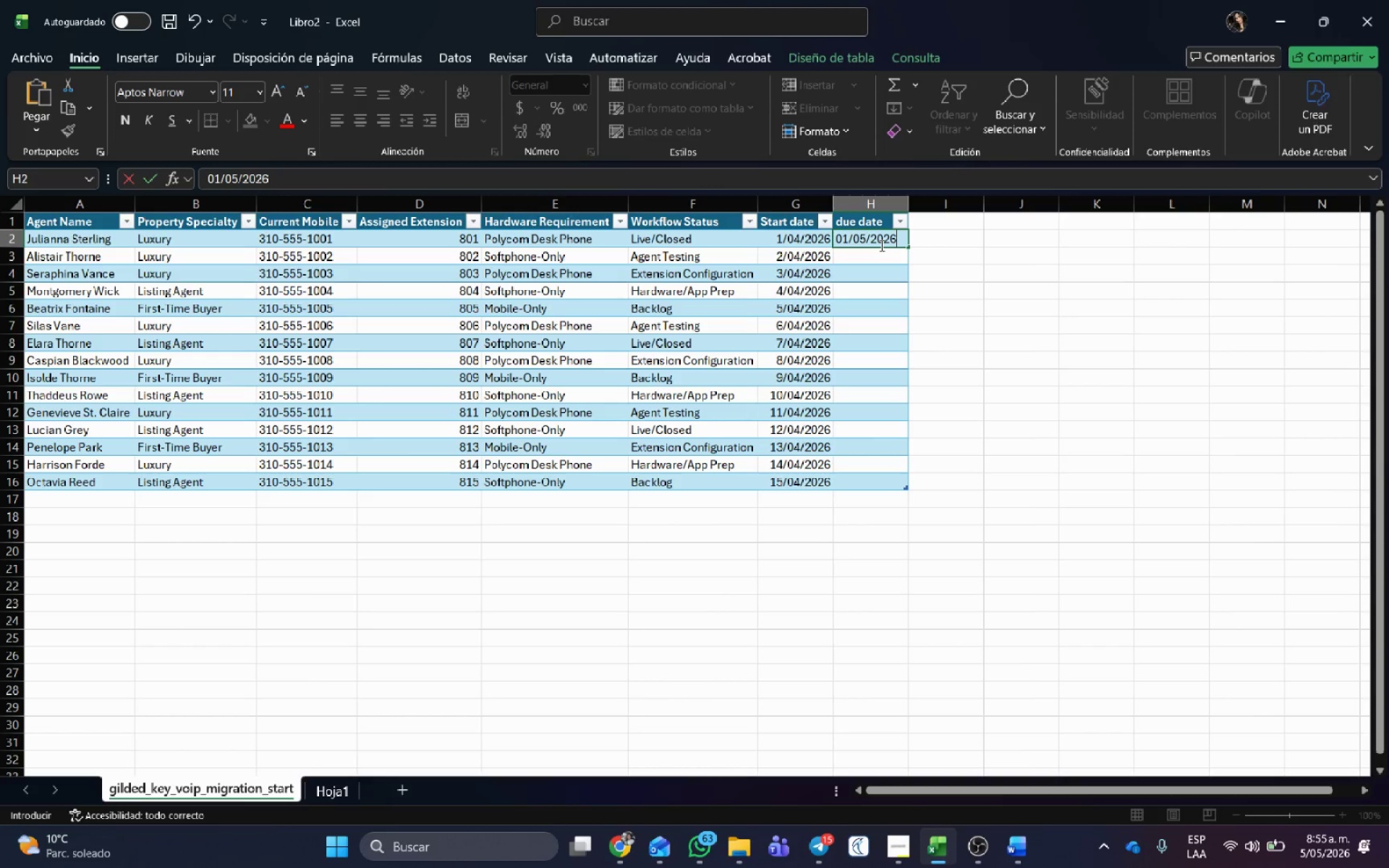 
key(NumpadEnter)
 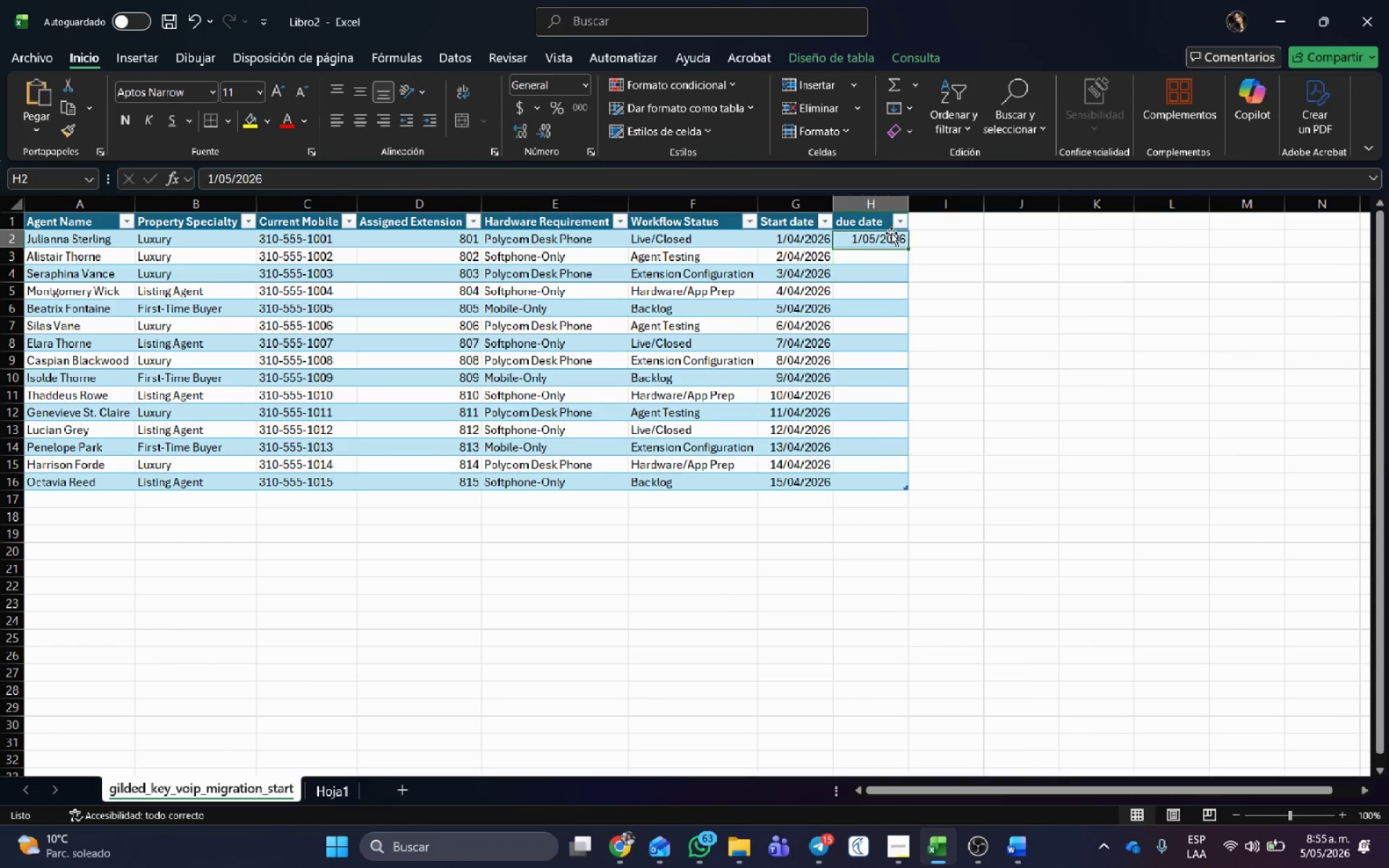 
double_click([894, 238])
 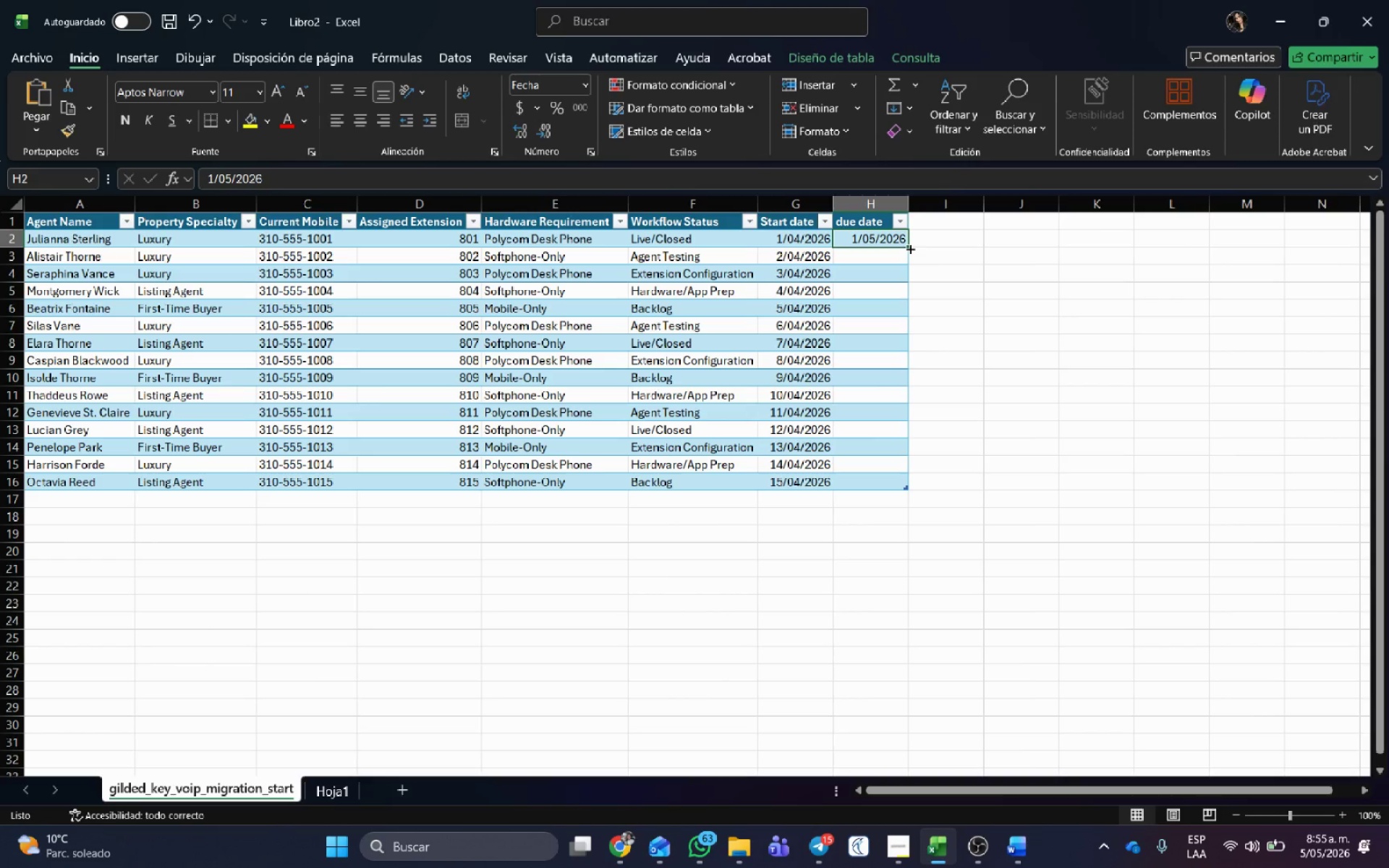 
left_click_drag(start_coordinate=[908, 245], to_coordinate=[902, 488])
 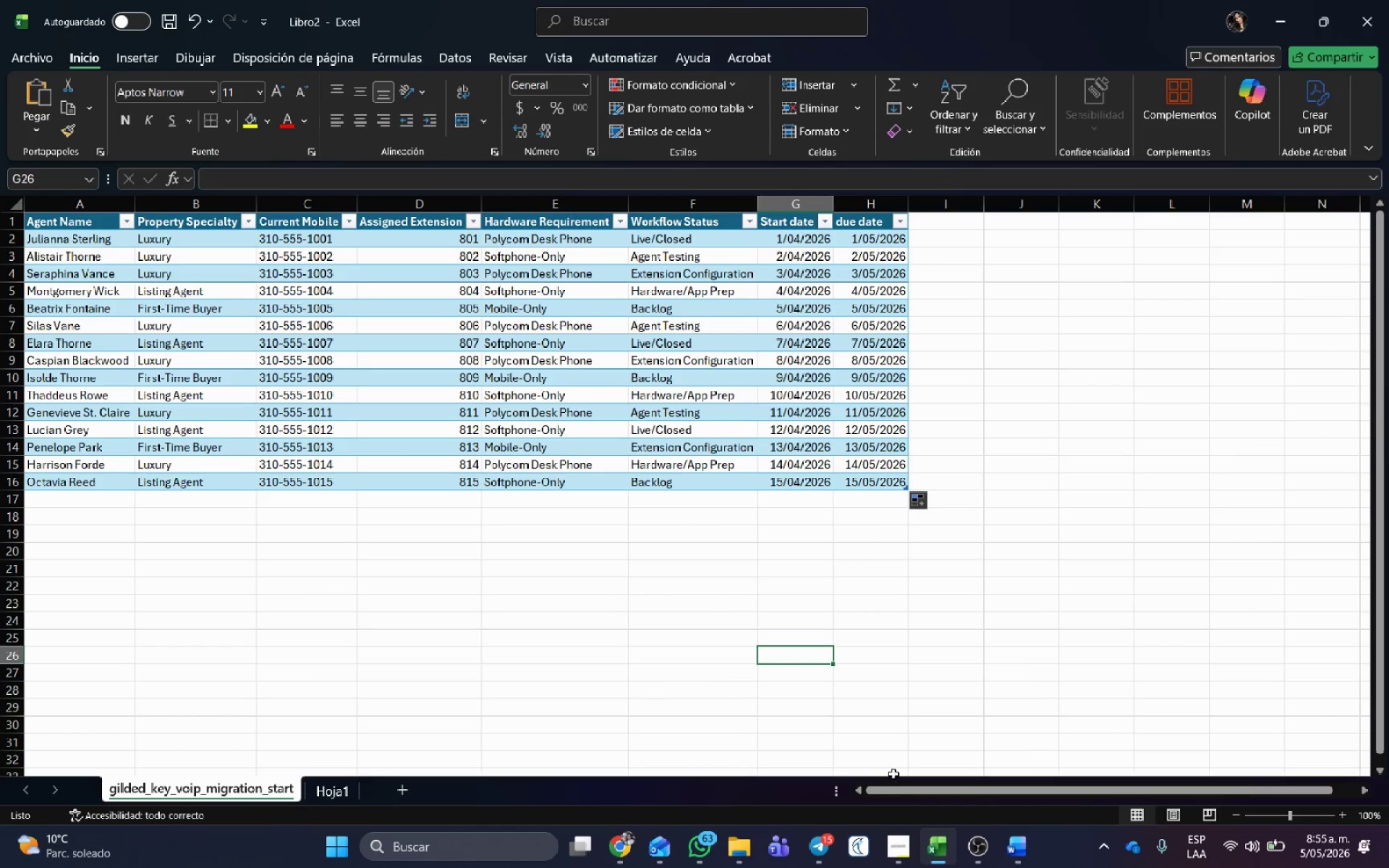 
left_click_drag(start_coordinate=[894, 787], to_coordinate=[859, 793])
 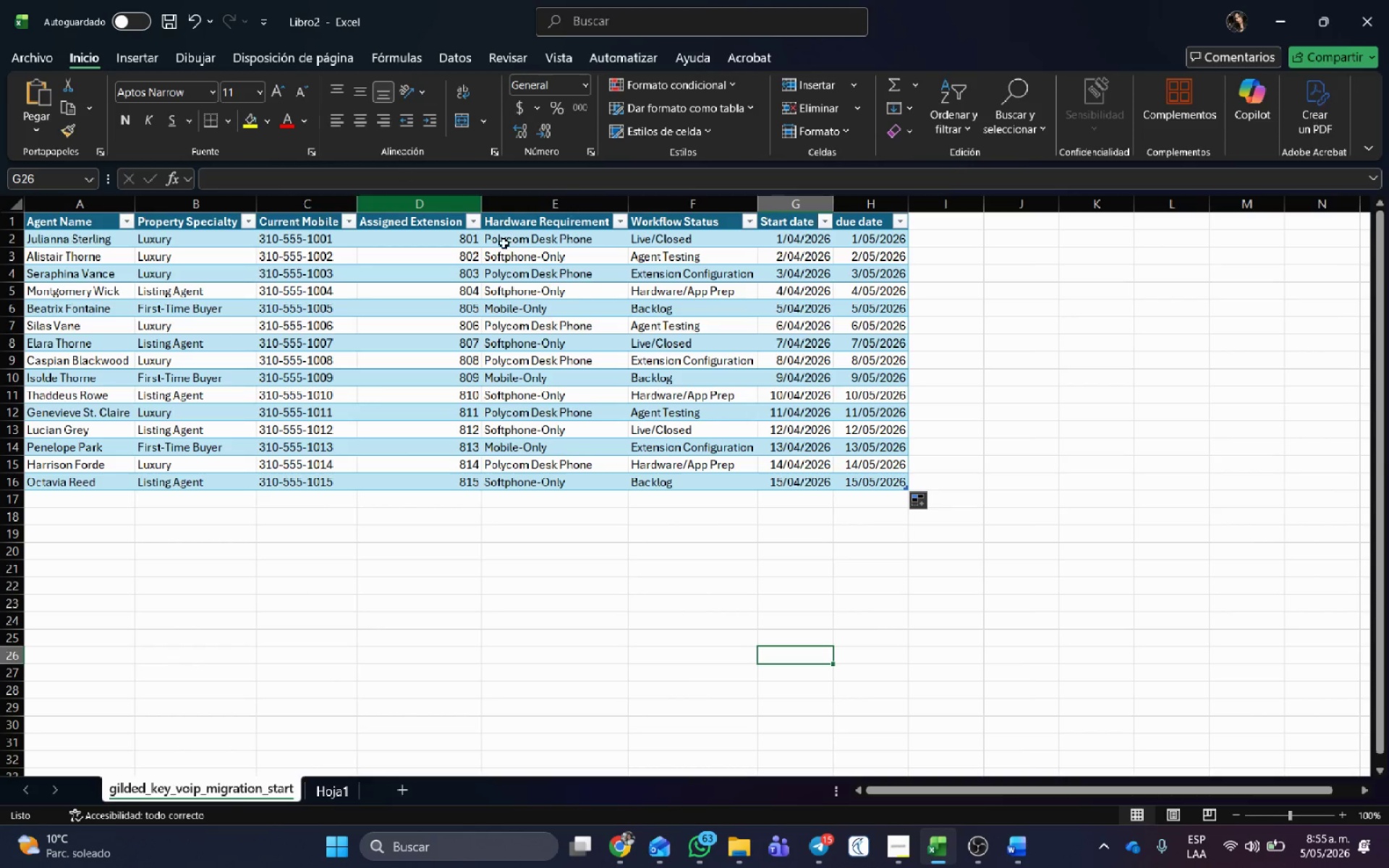 
left_click([605, 304])
 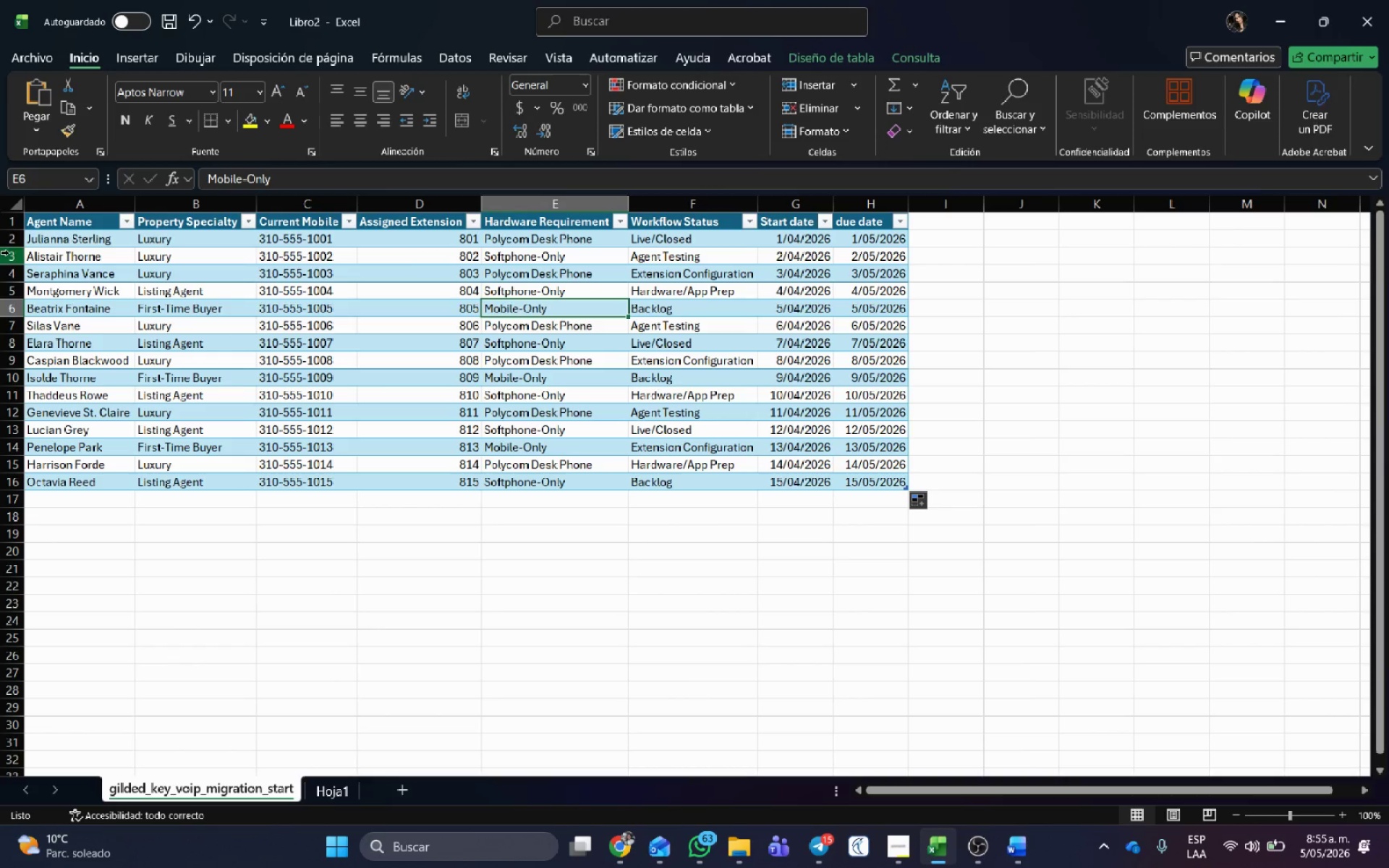 
left_click([226, 230])
 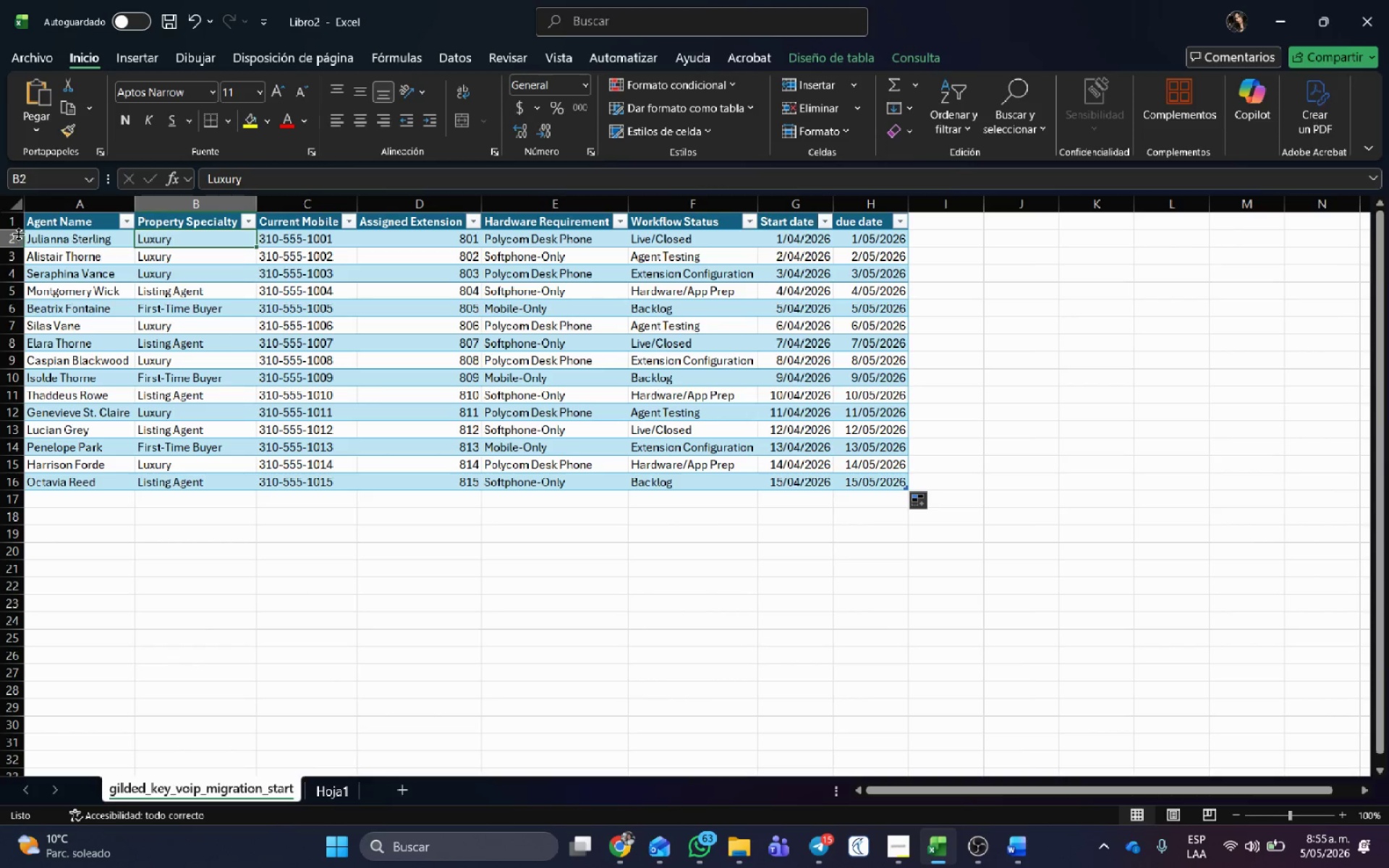 
mouse_move([79, 206])
 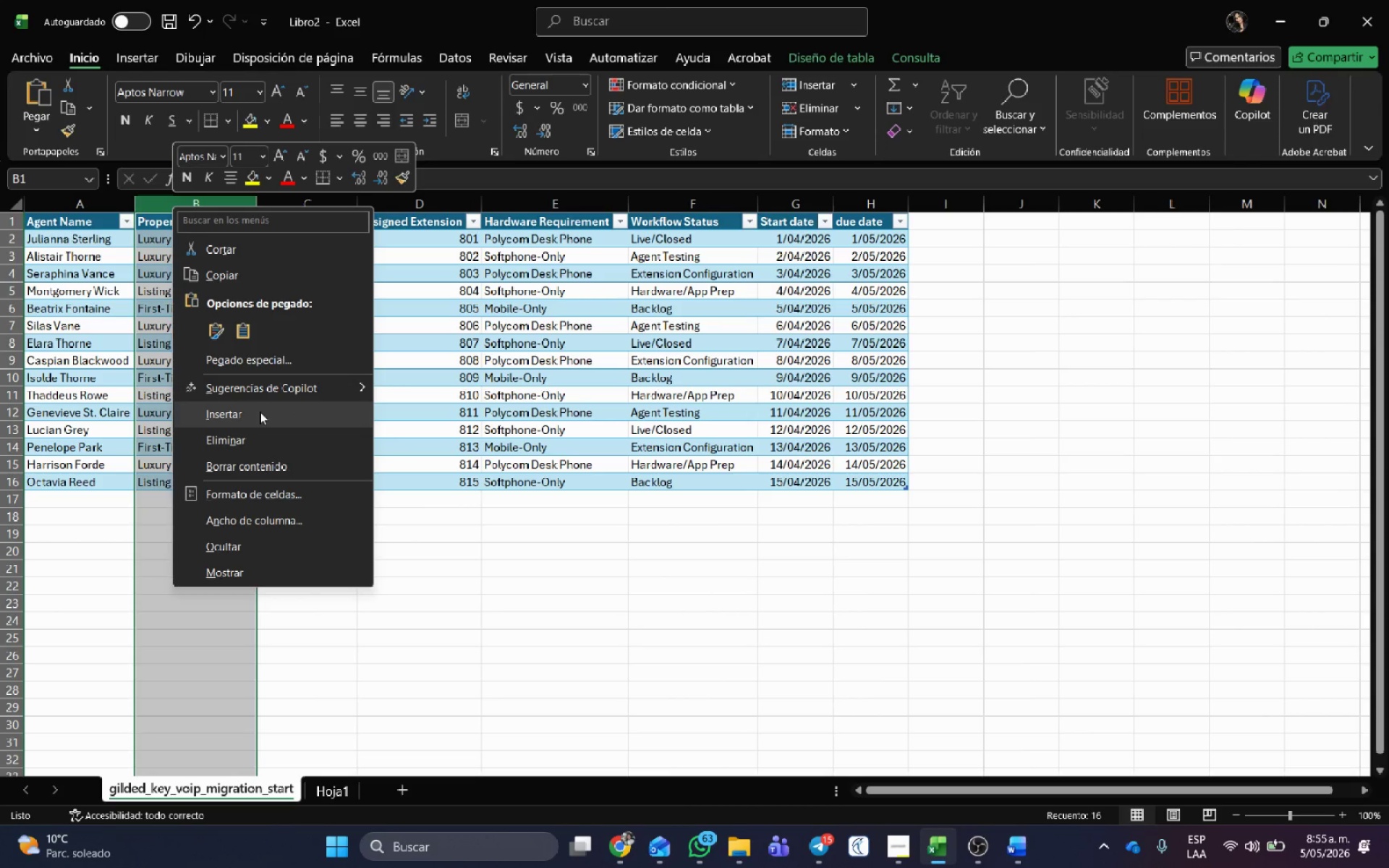 
left_click([249, 422])
 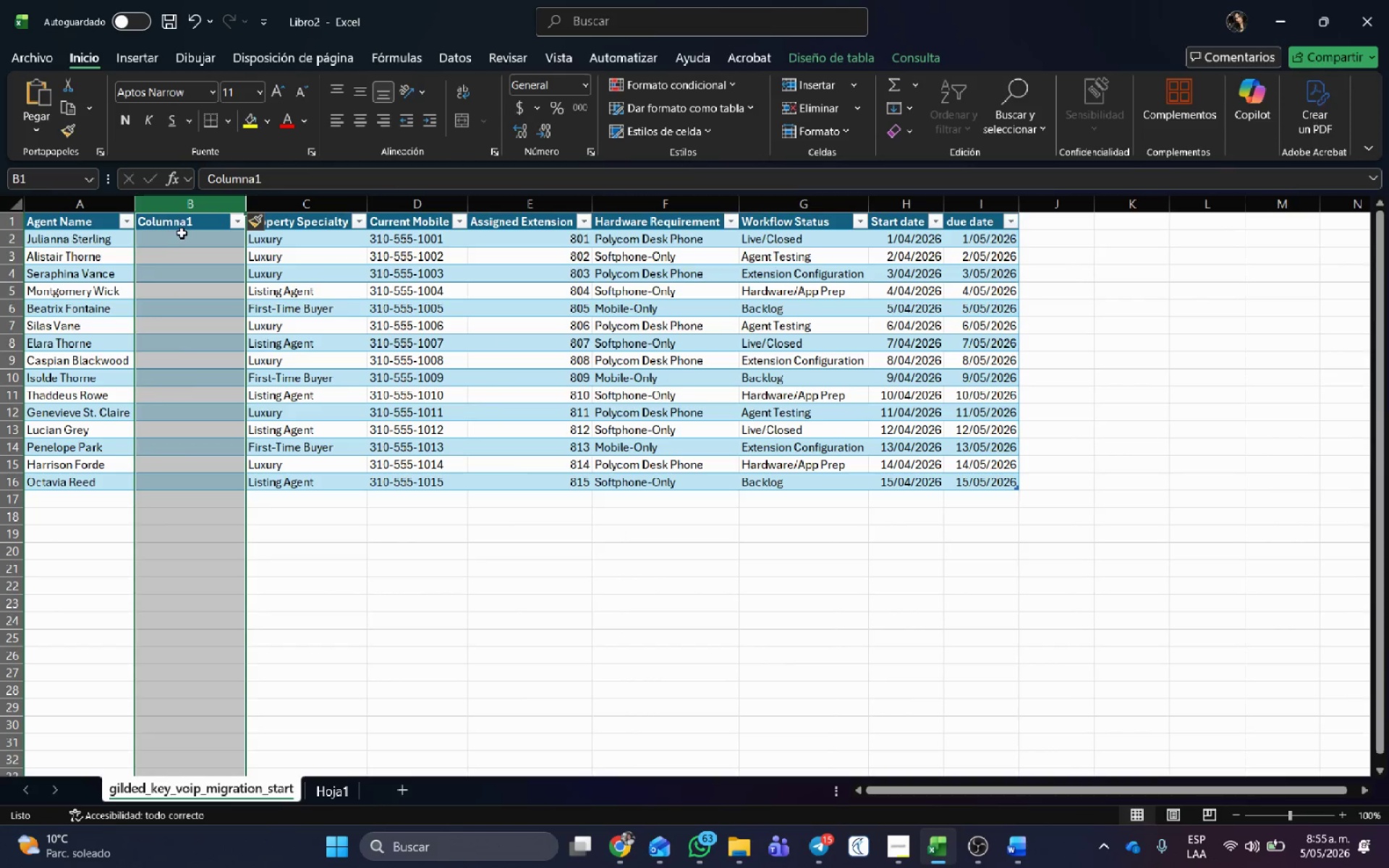 
left_click([182, 224])
 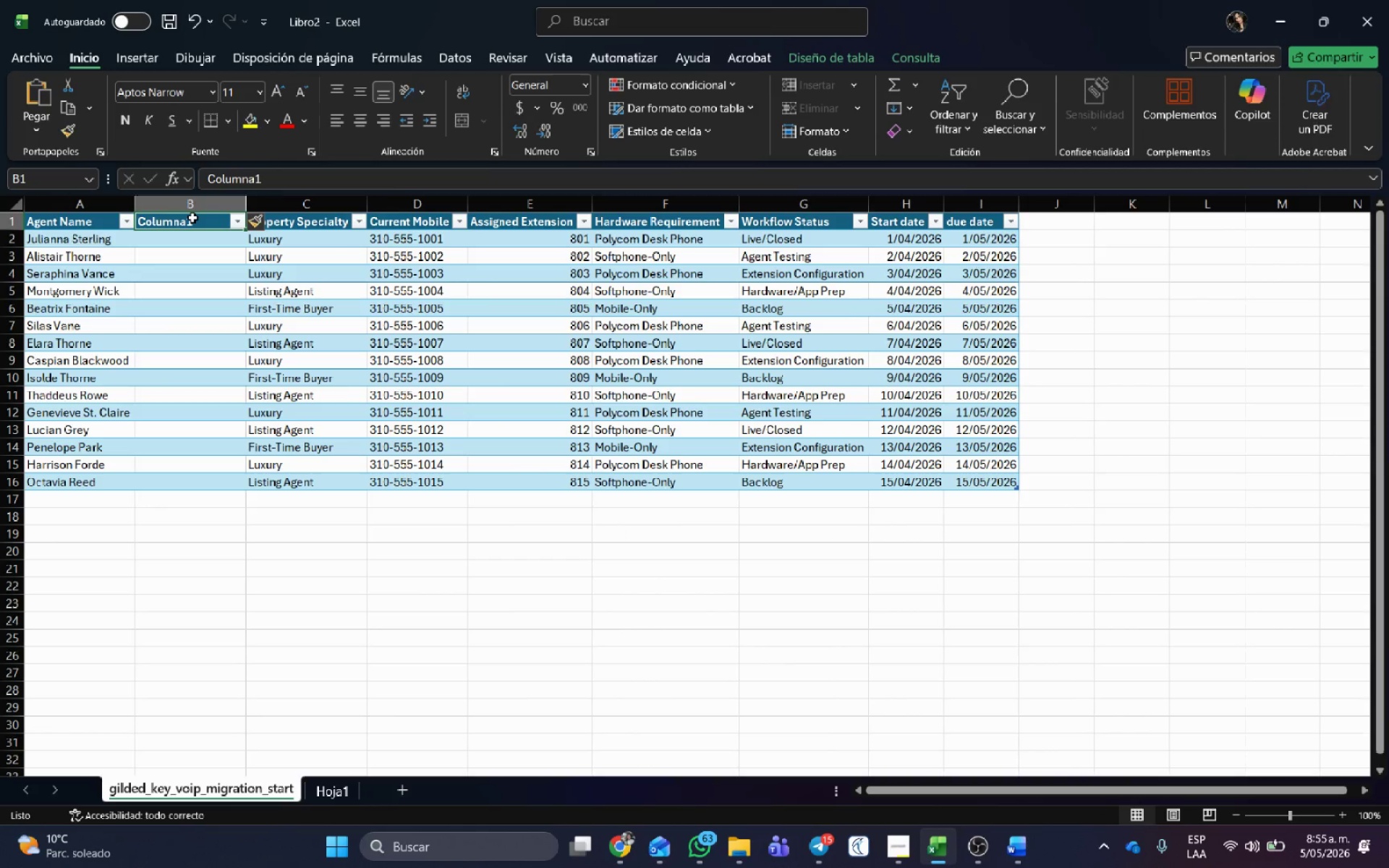 
type(Type)
 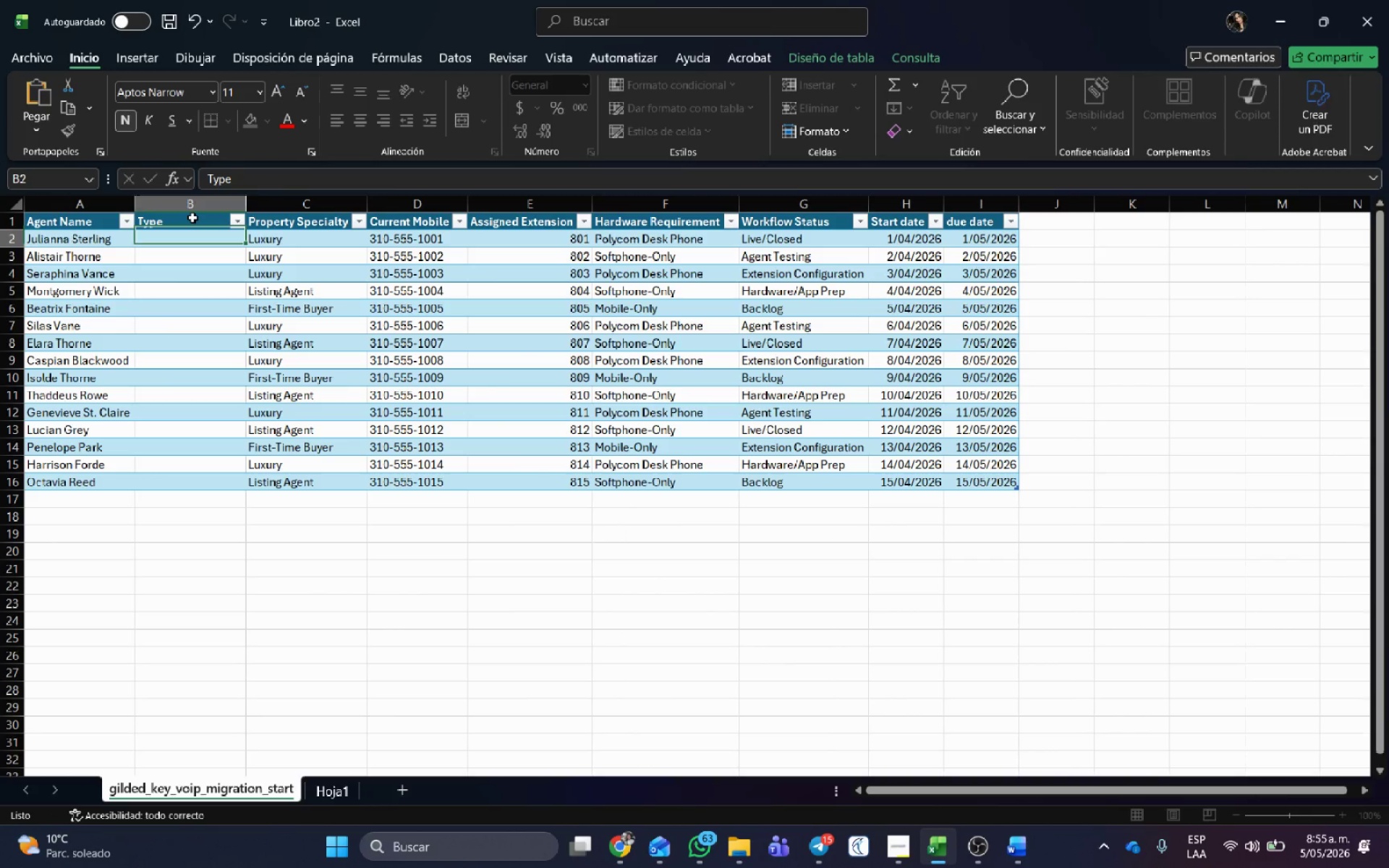 
key(Enter)
 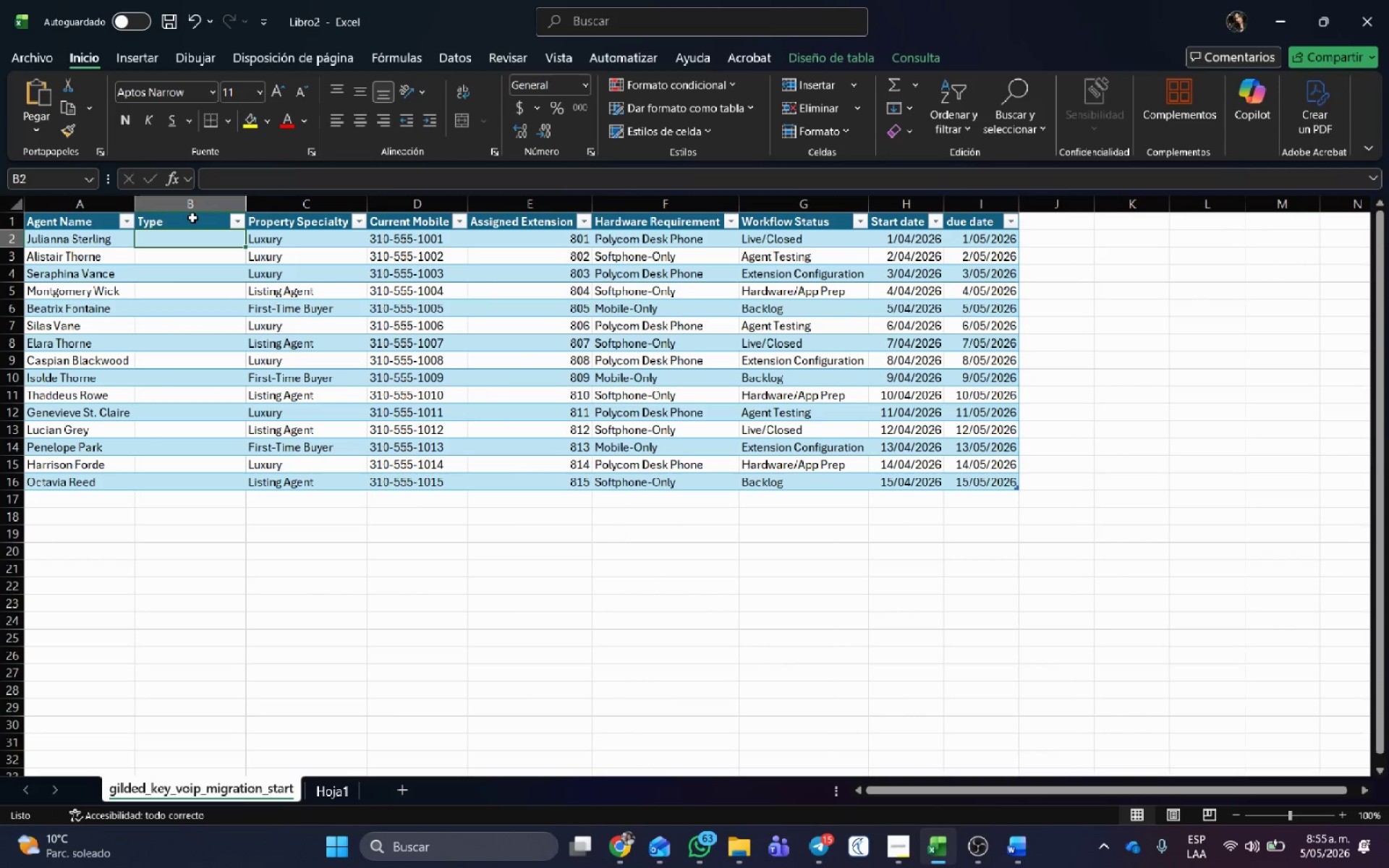 
type(Historia)
 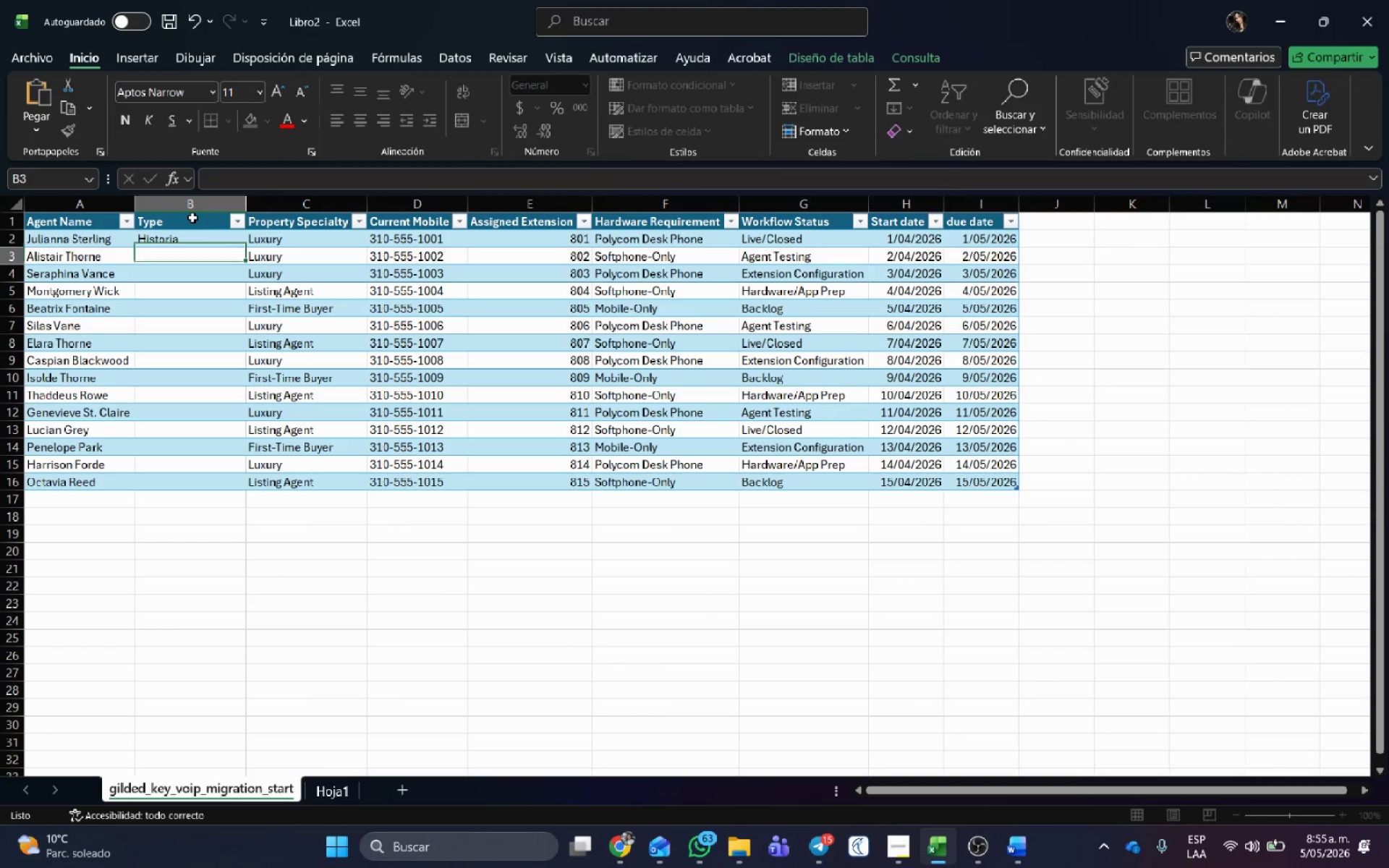 
key(Enter)
 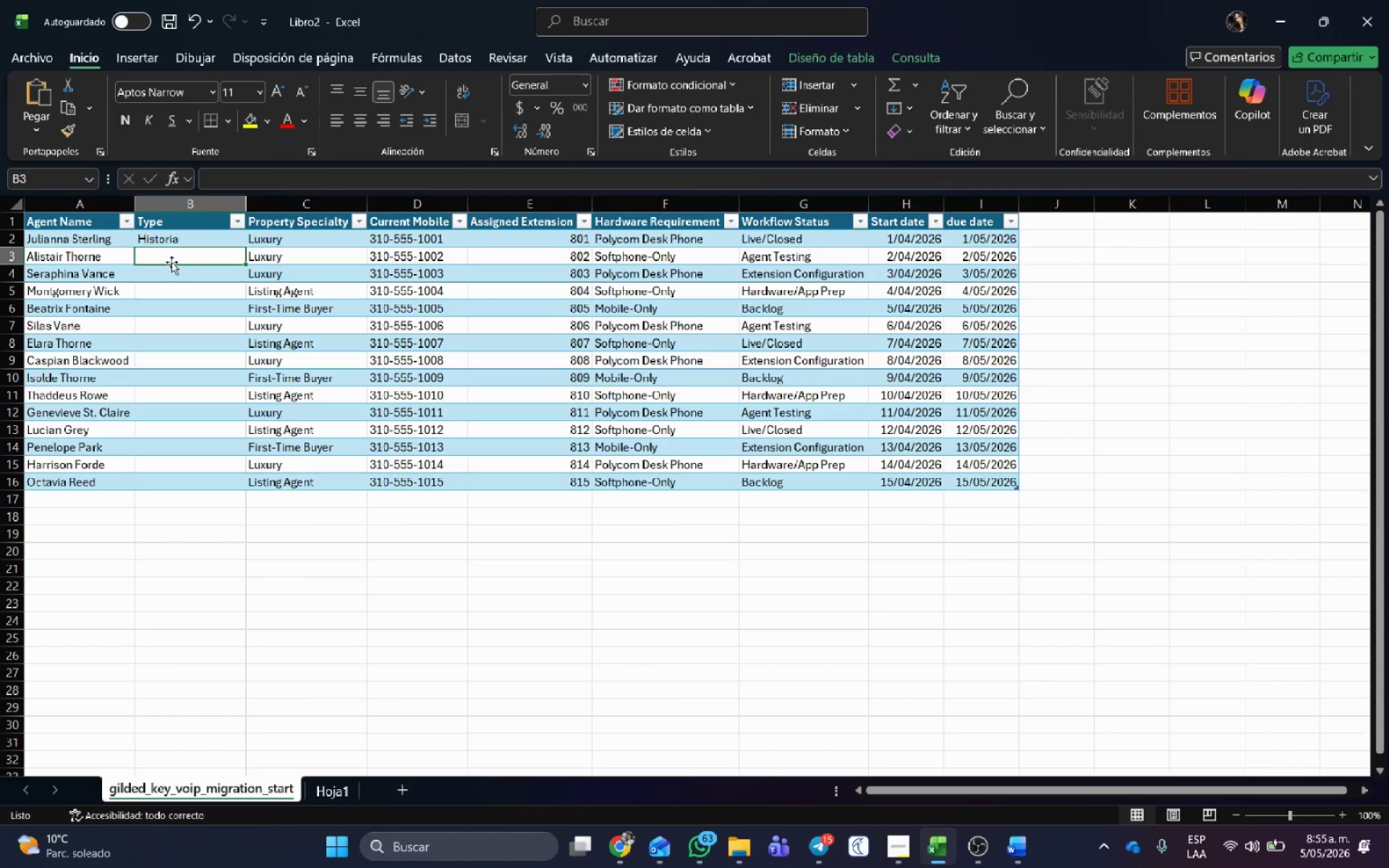 
left_click([170, 235])
 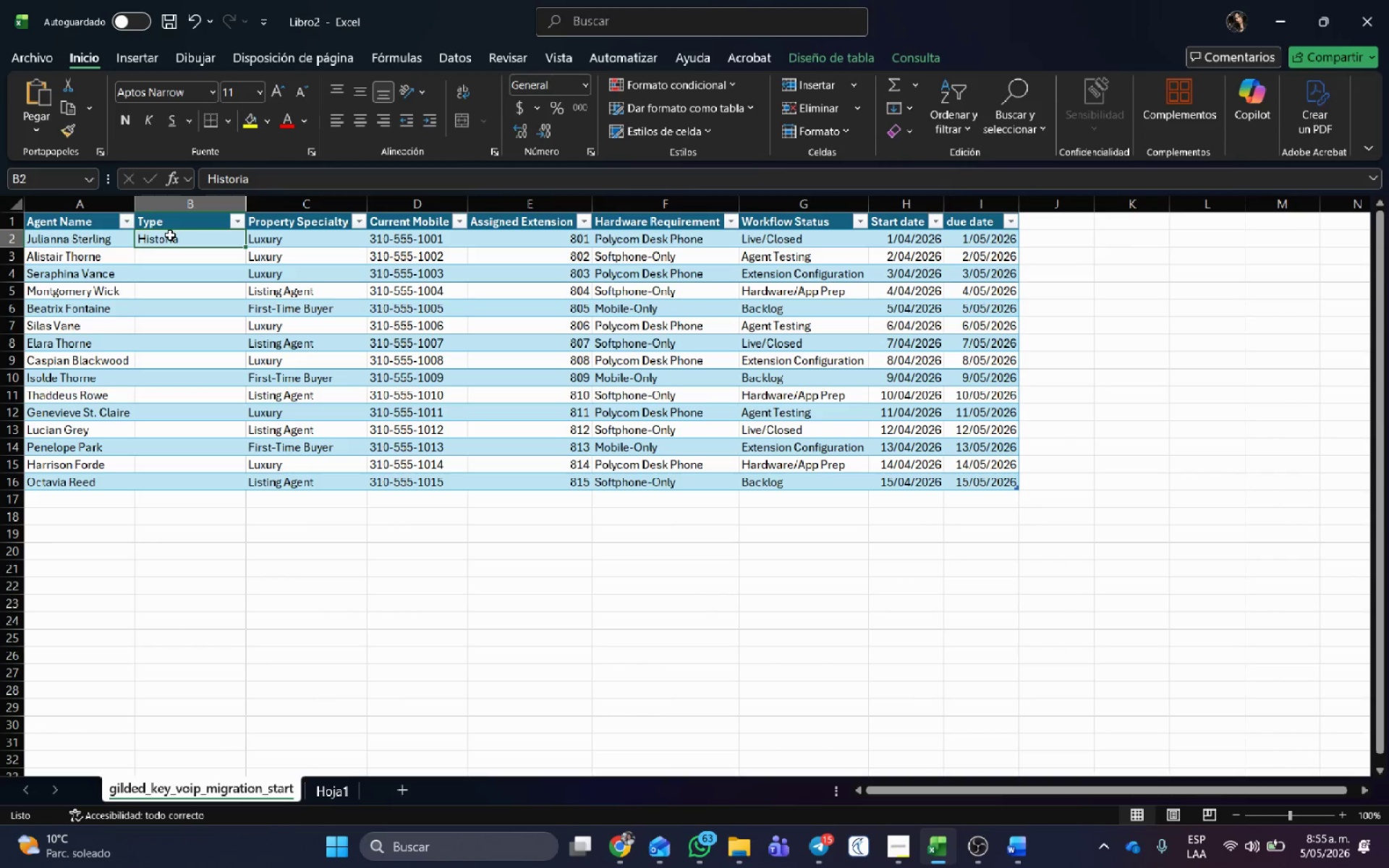 
key(Control+C)
 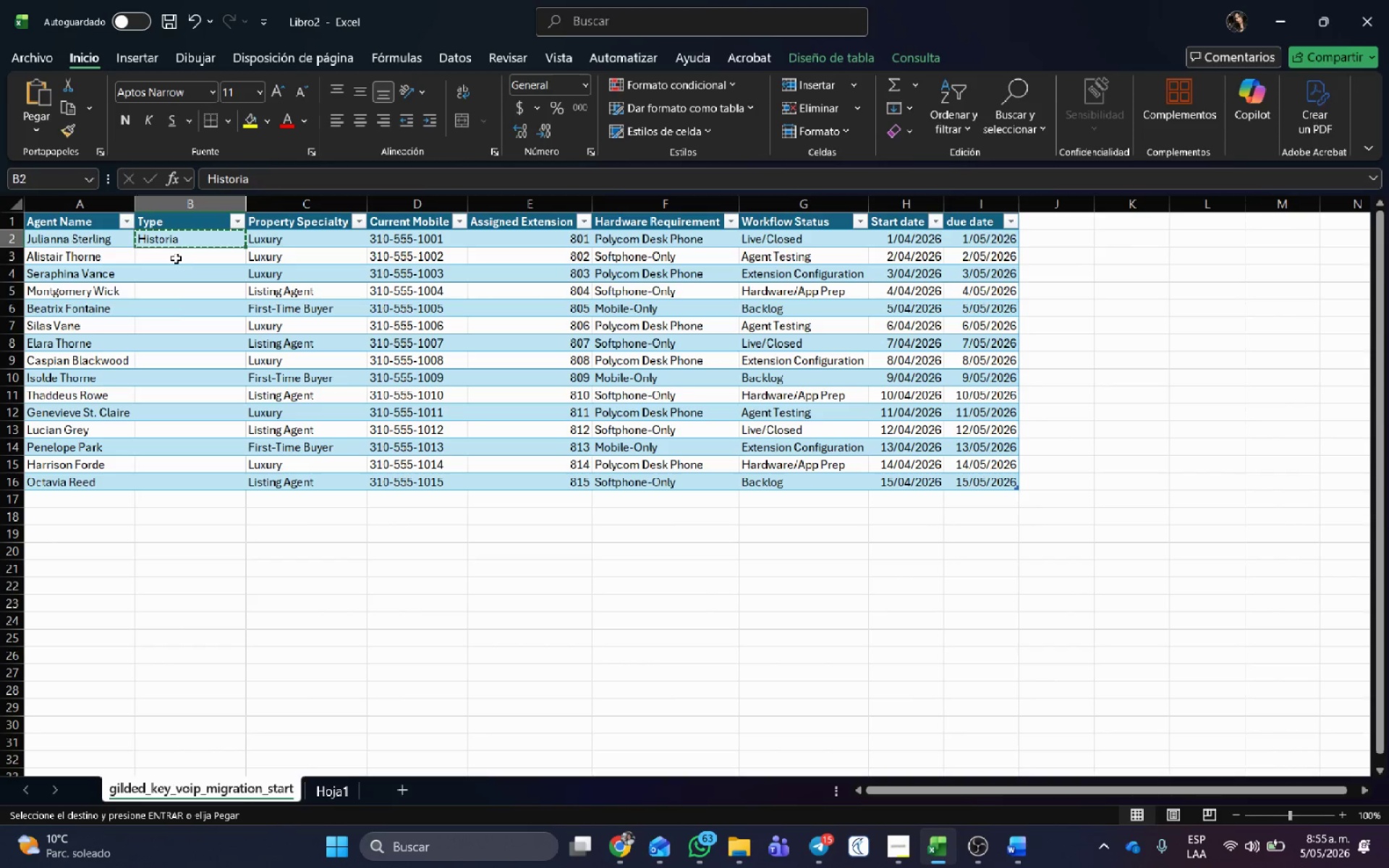 
left_click_drag(start_coordinate=[176, 258], to_coordinate=[187, 478])
 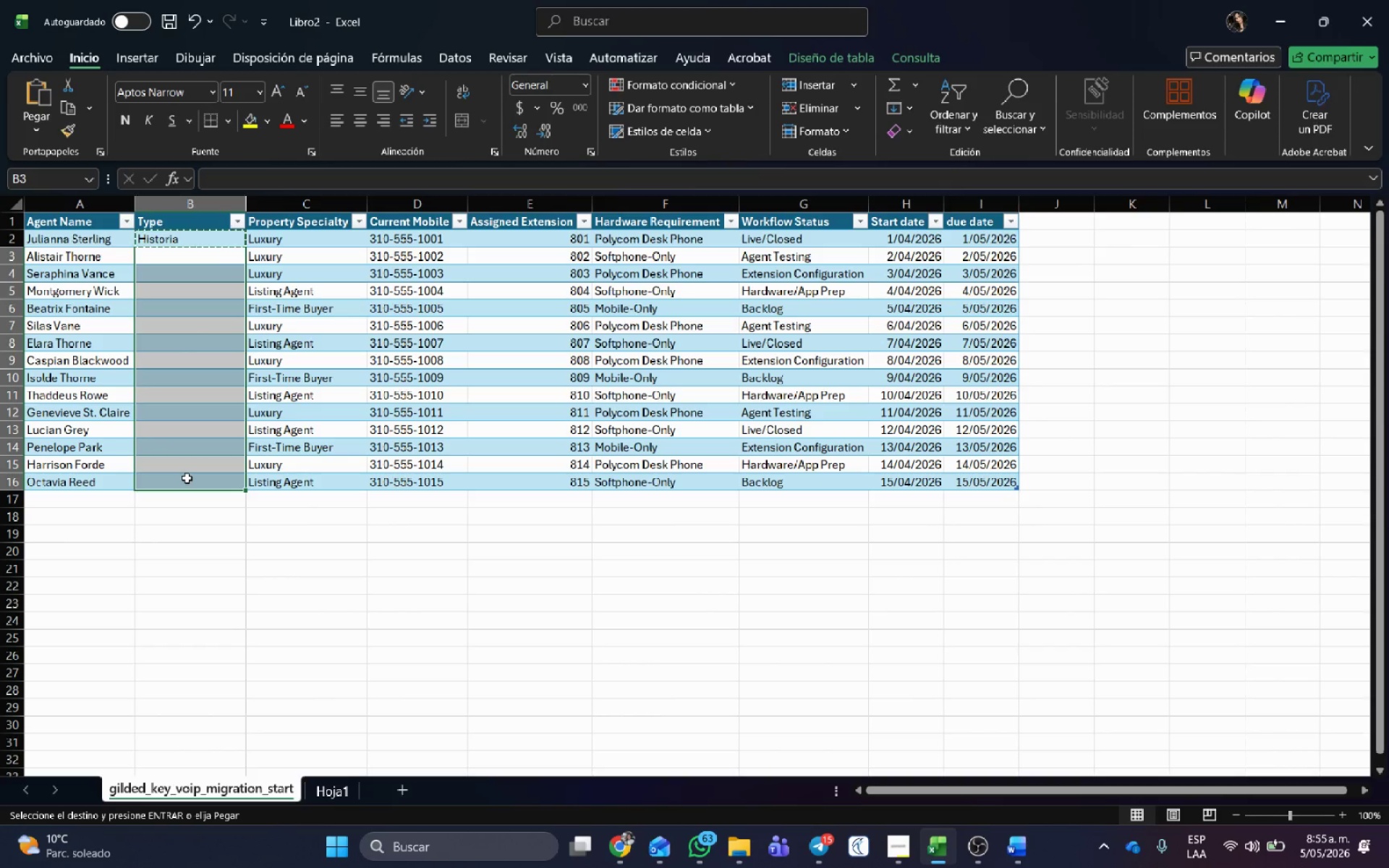 
key(Control+V)
 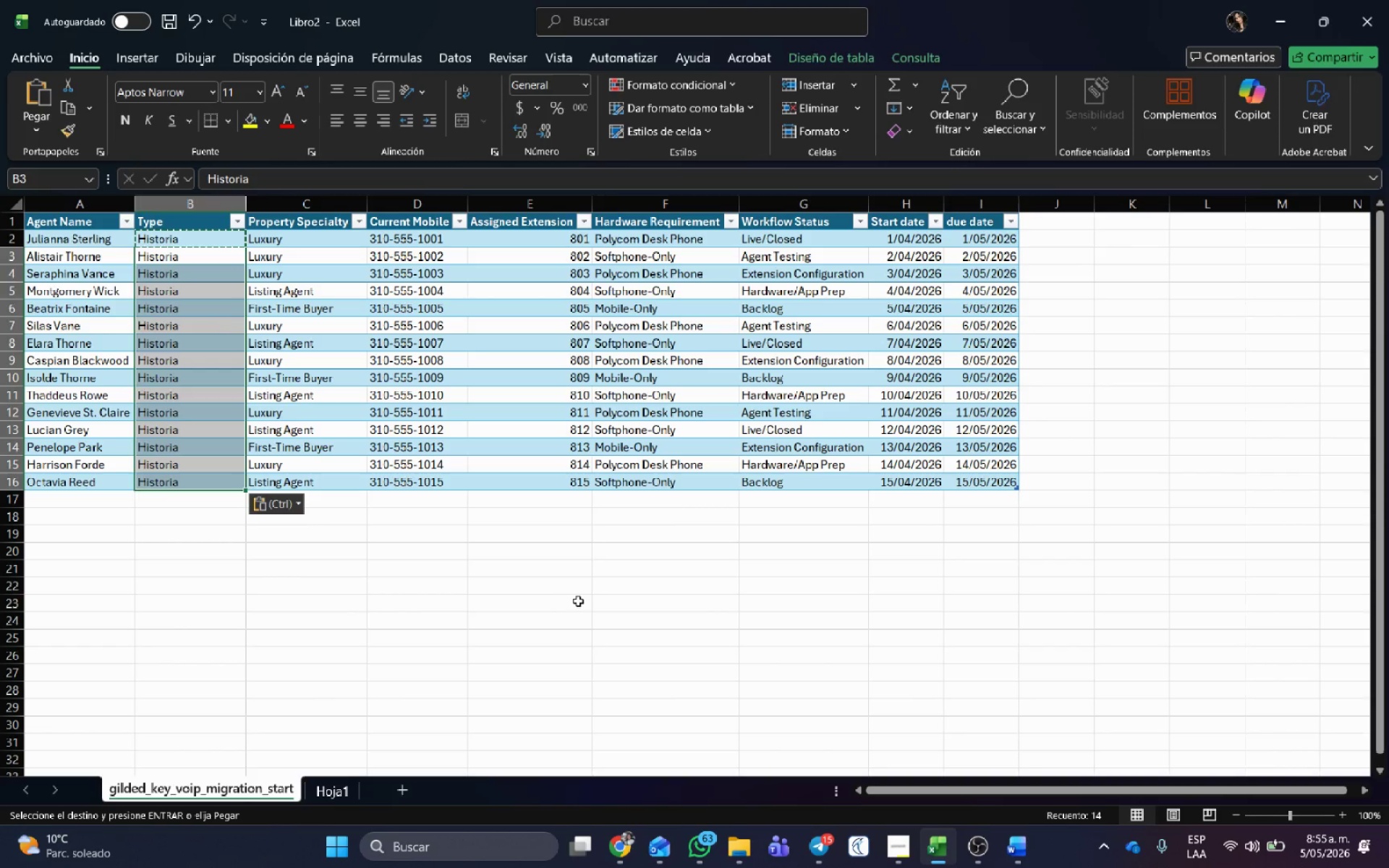 
left_click([578, 601])